 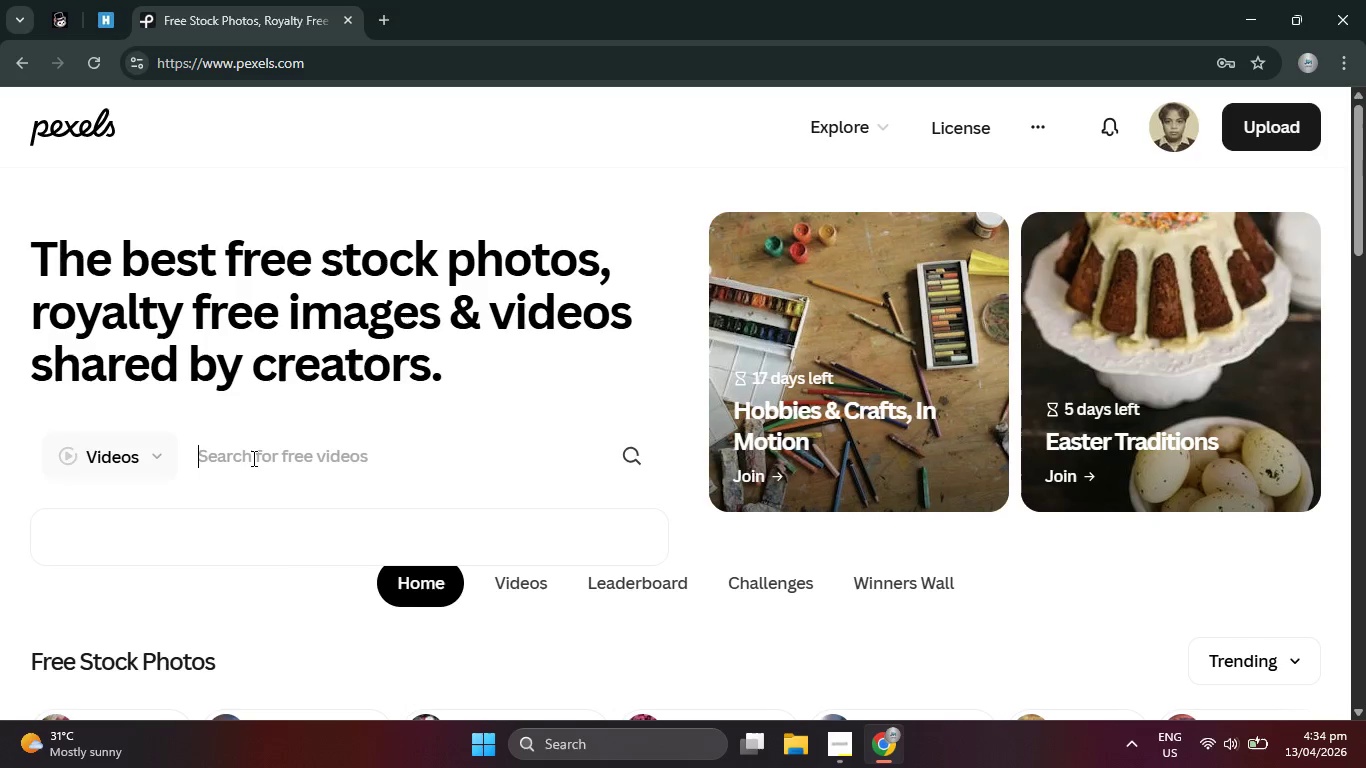 
key(Control+V)
 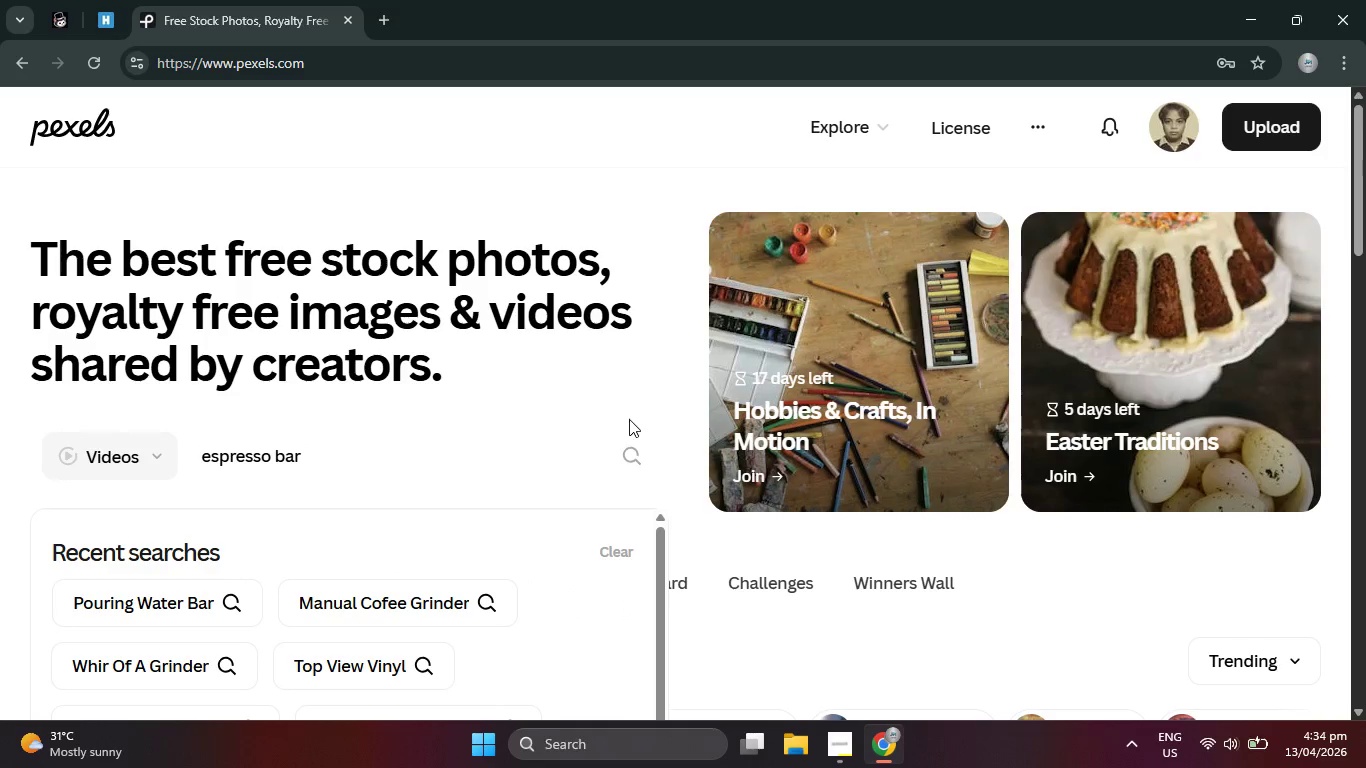 
left_click([631, 454])
 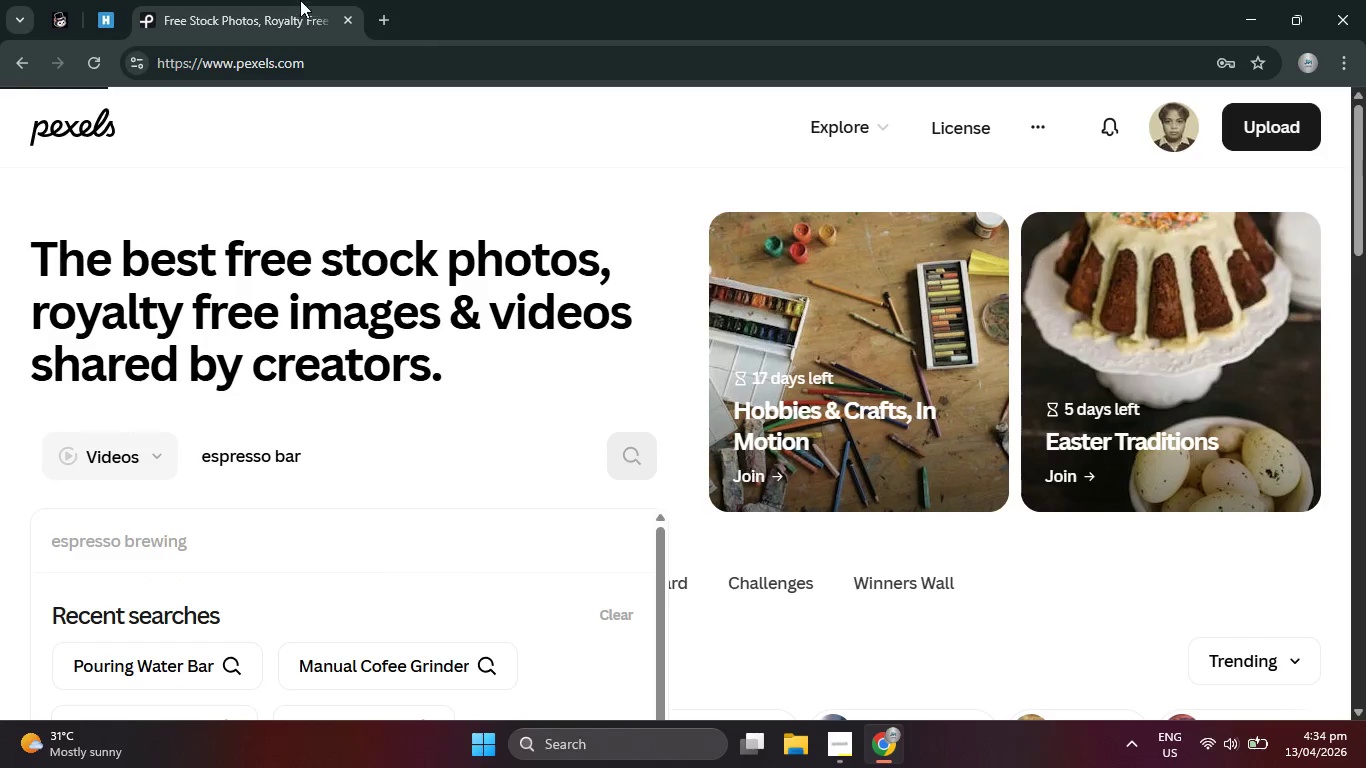 
left_click([301, 0])
 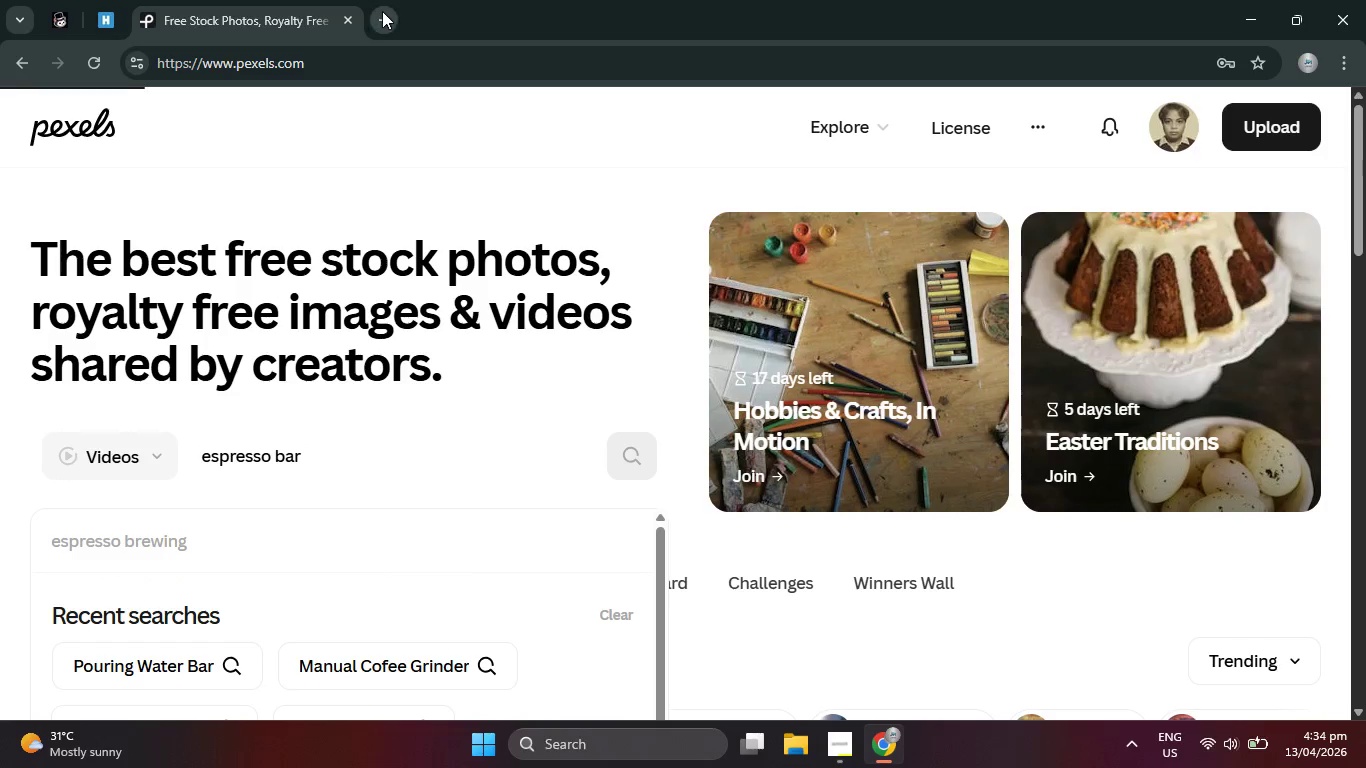 
left_click([382, 11])
 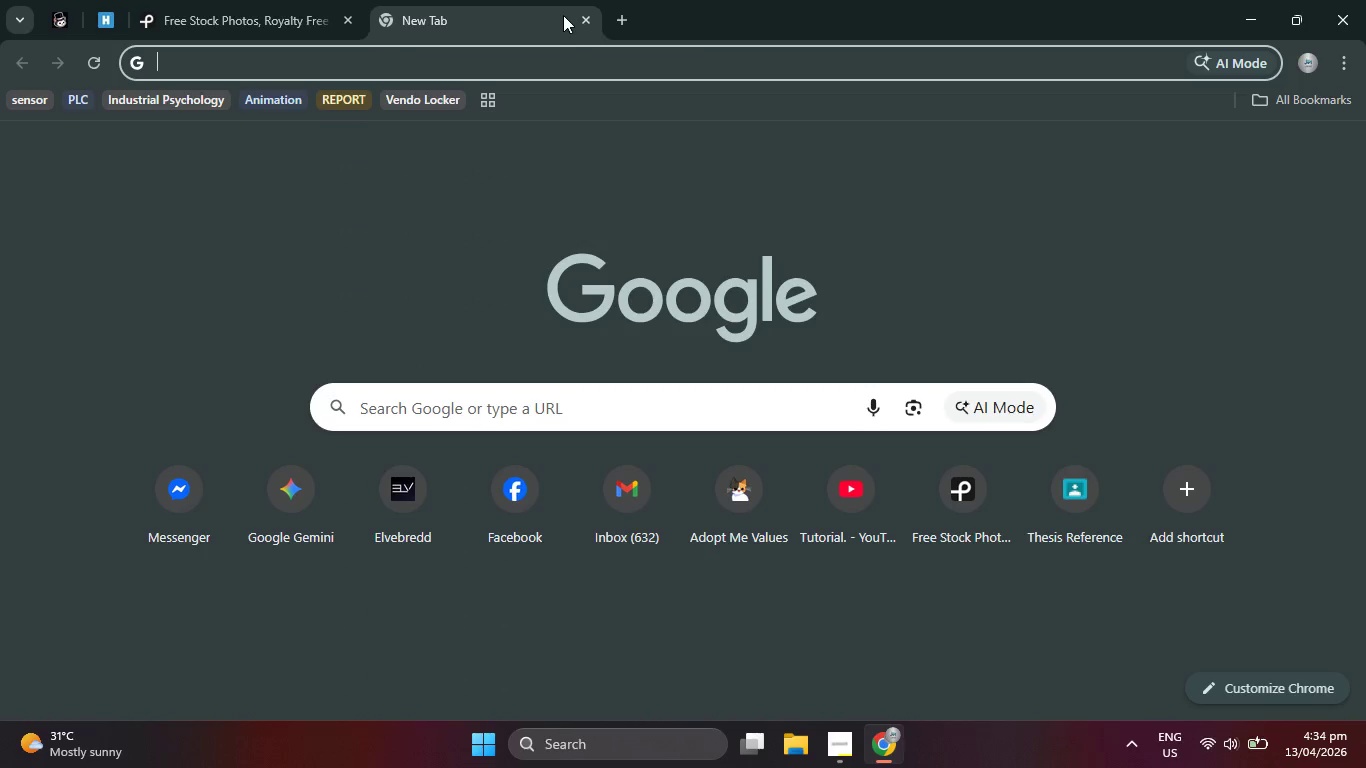 
left_click([584, 17])
 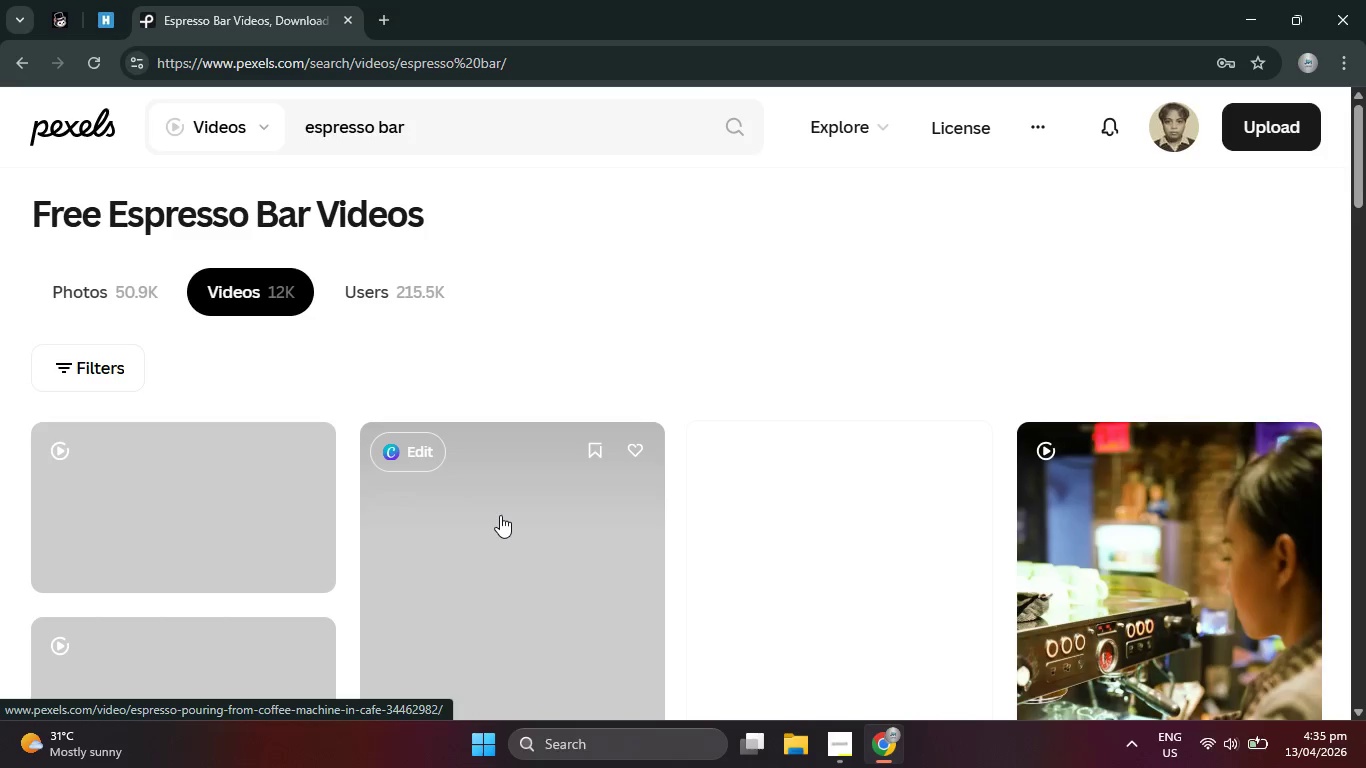 
scroll: coordinate [753, 462], scroll_direction: down, amount: 5.0
 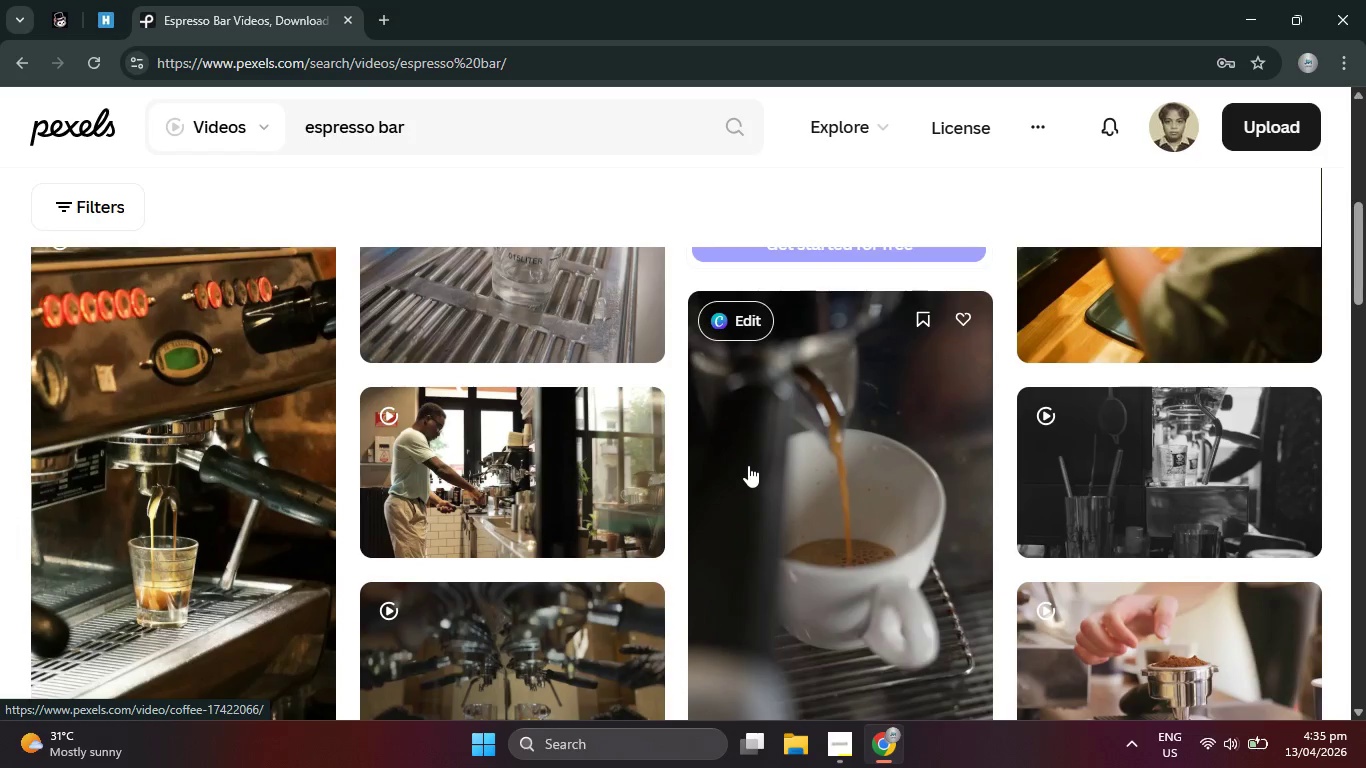 
scroll: coordinate [741, 474], scroll_direction: down, amount: 1.0
 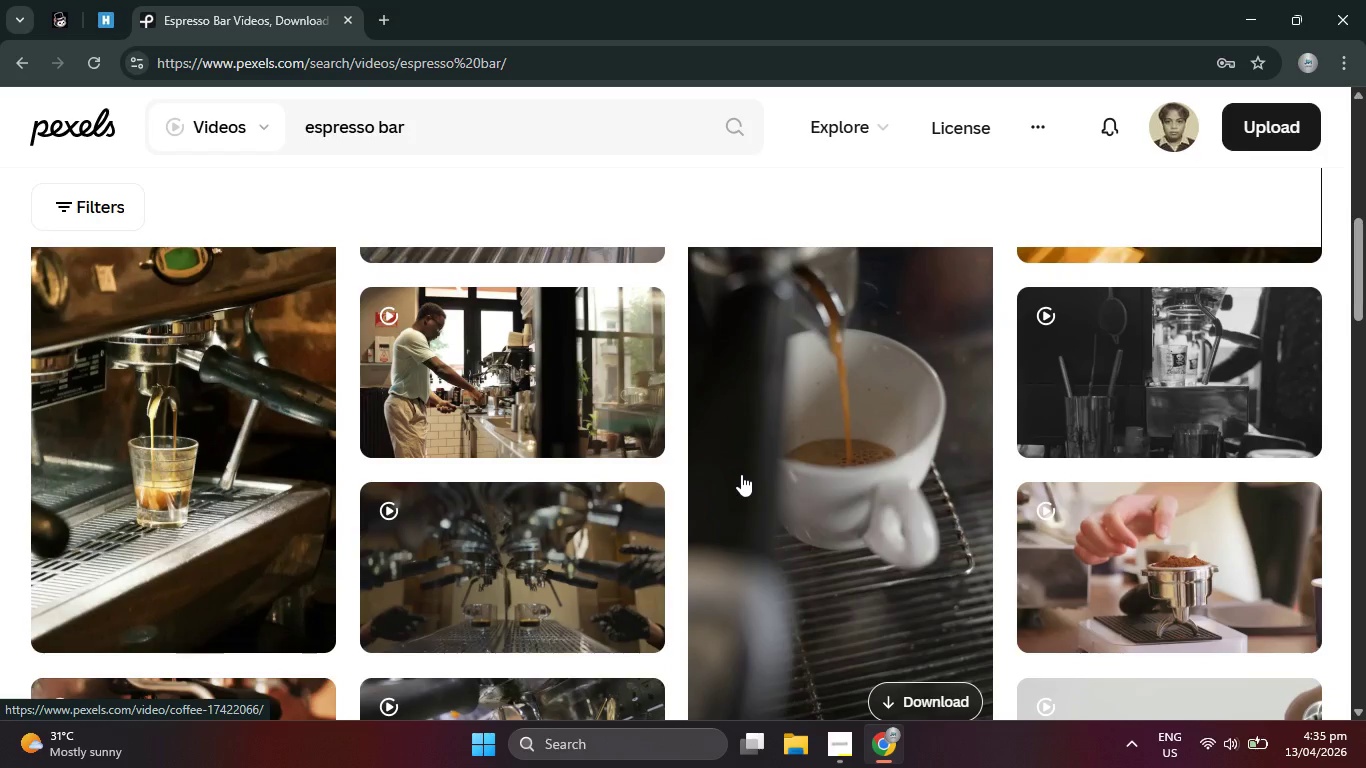 
left_click([741, 474])
 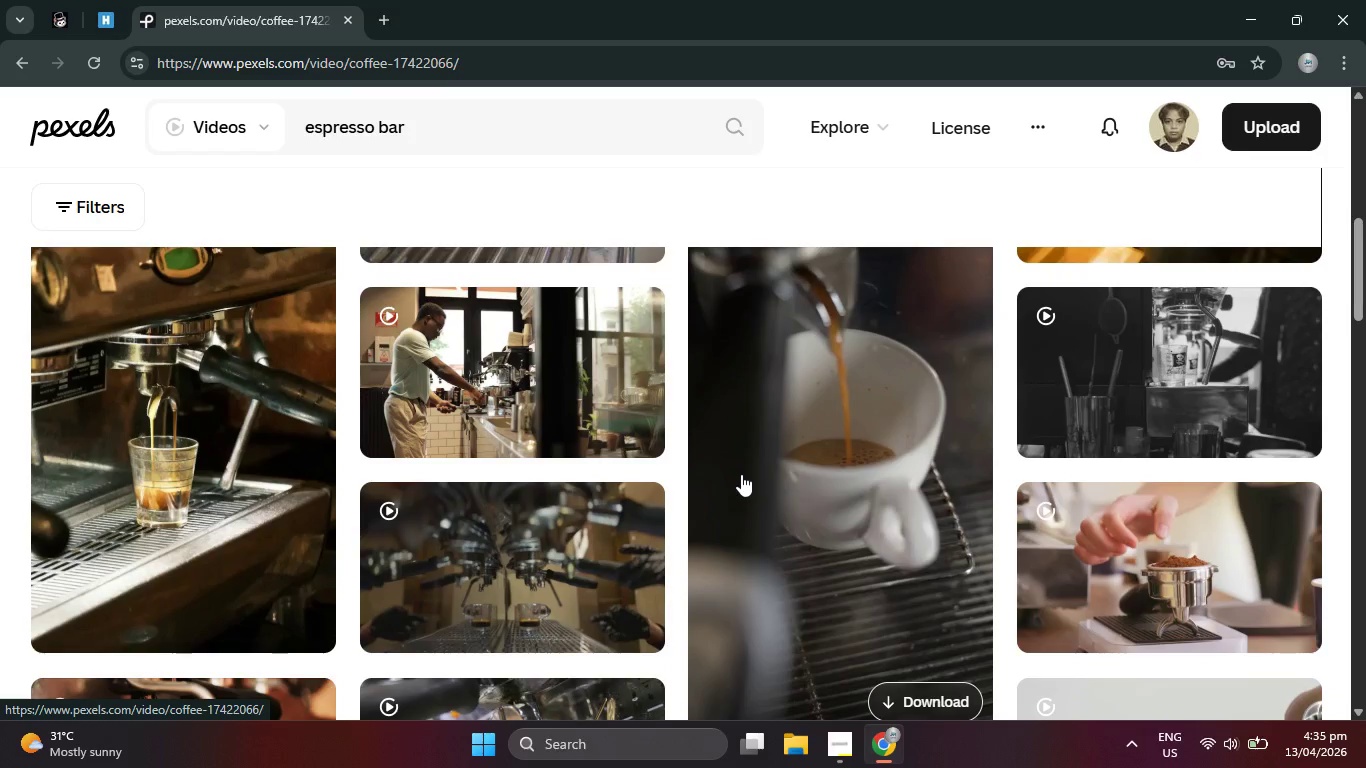 
scroll: coordinate [965, 441], scroll_direction: down, amount: 2.0
 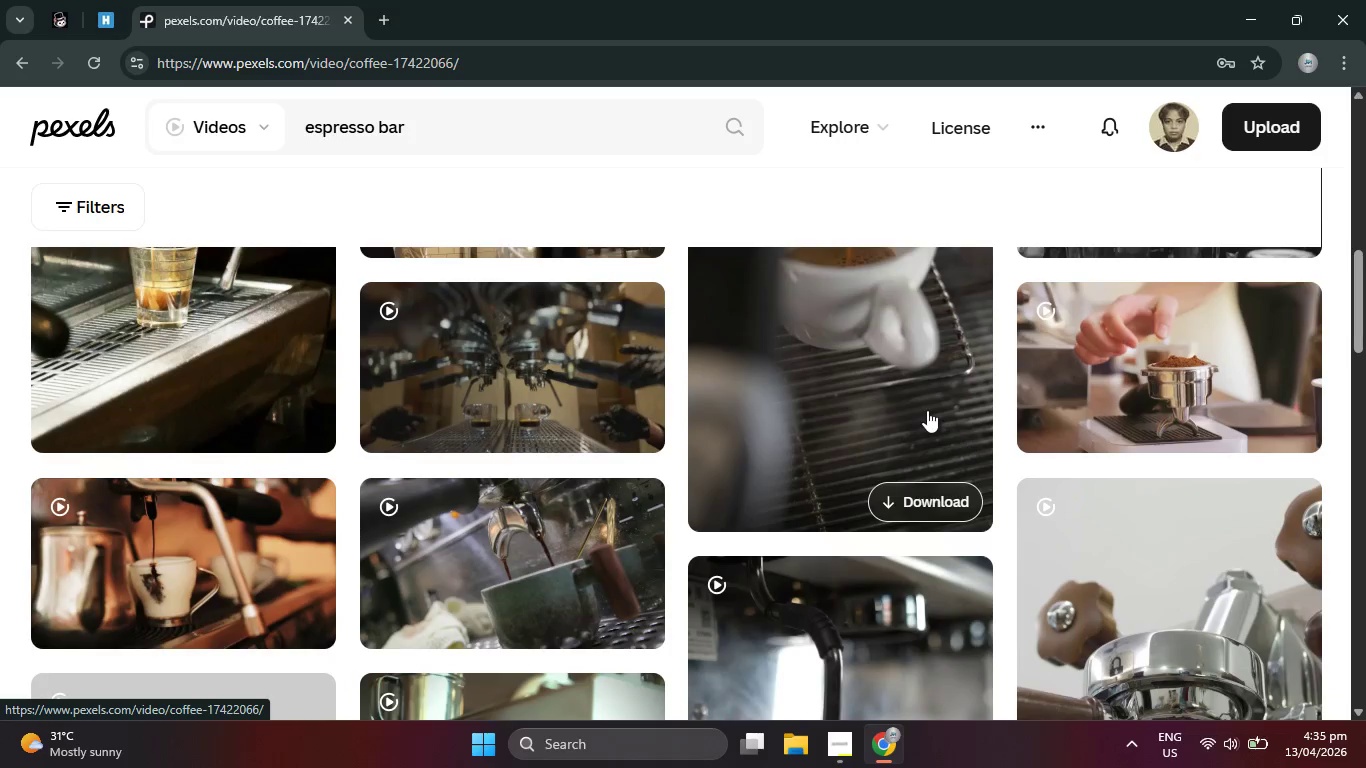 
left_click([925, 410])
 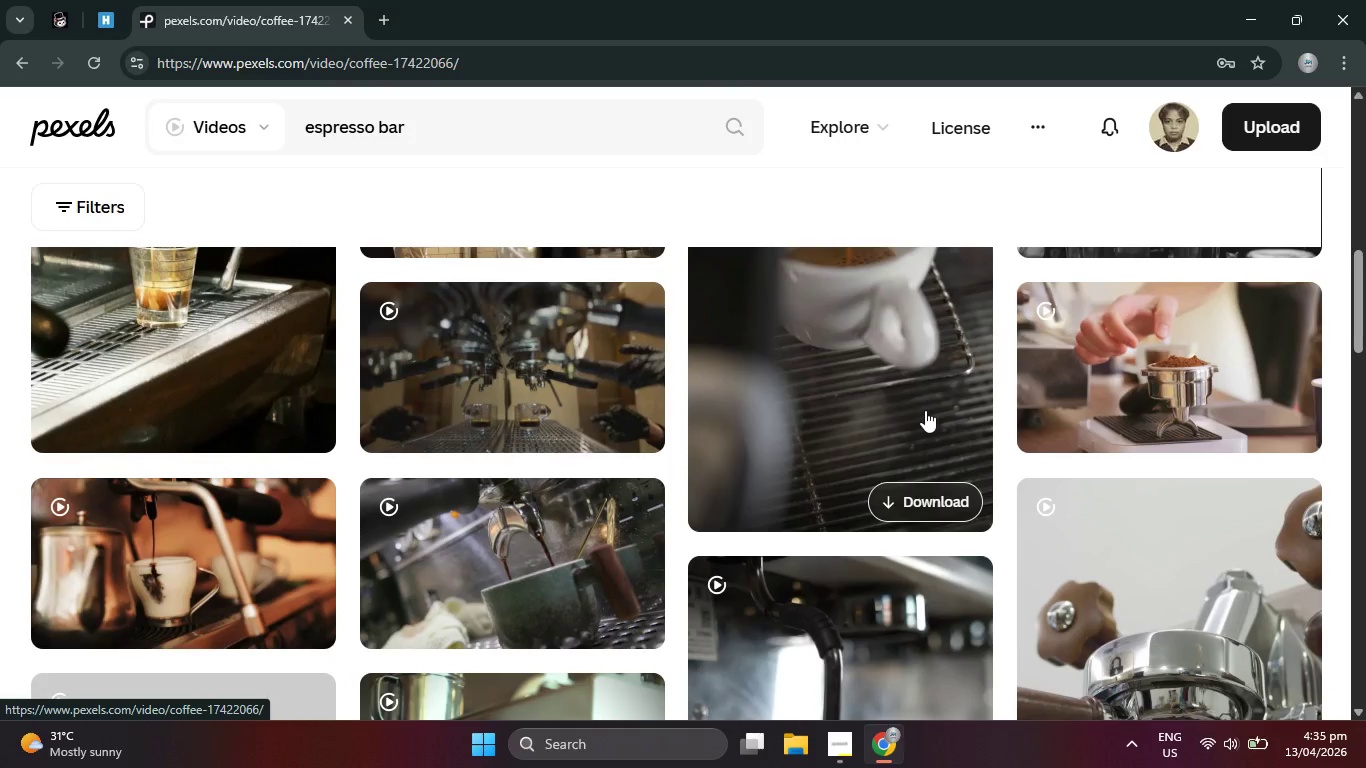 
scroll: coordinate [917, 417], scroll_direction: down, amount: 15.0
 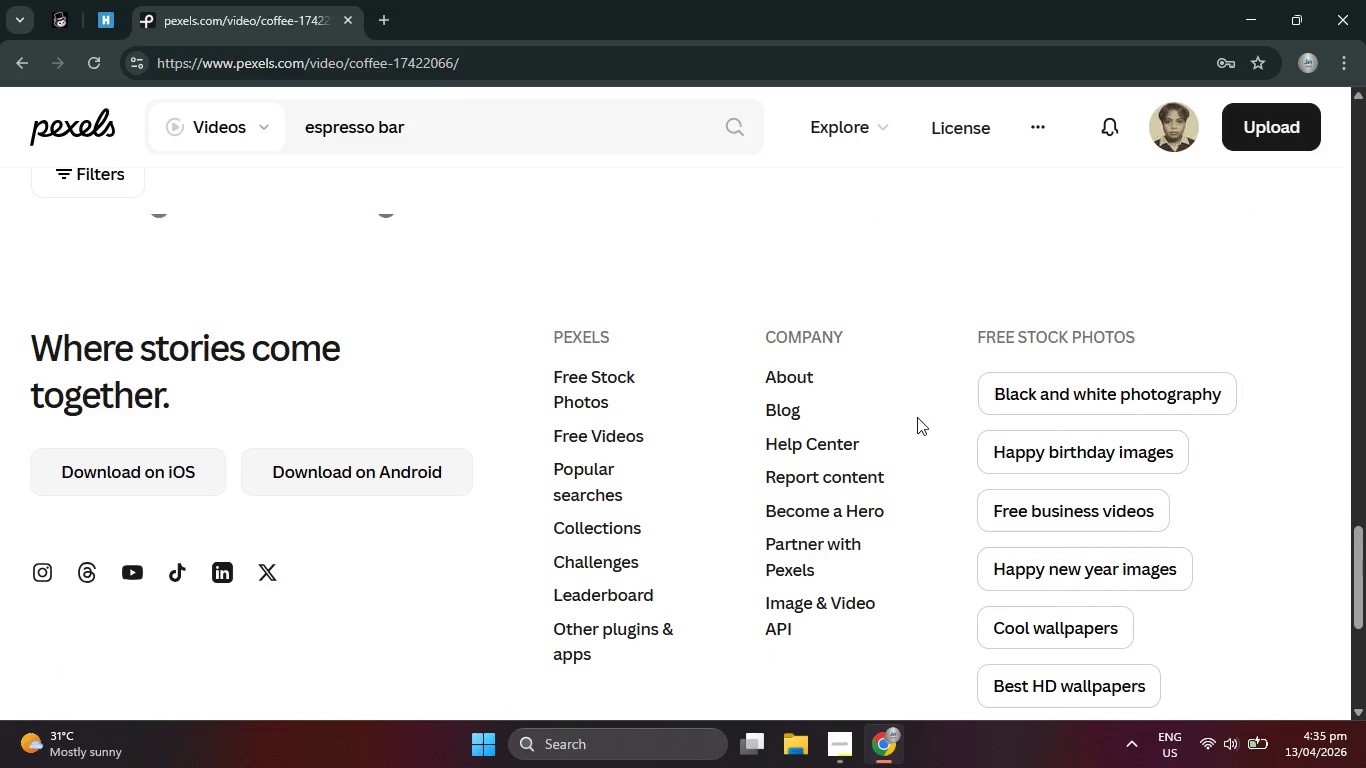 
scroll: coordinate [917, 417], scroll_direction: down, amount: 1.0
 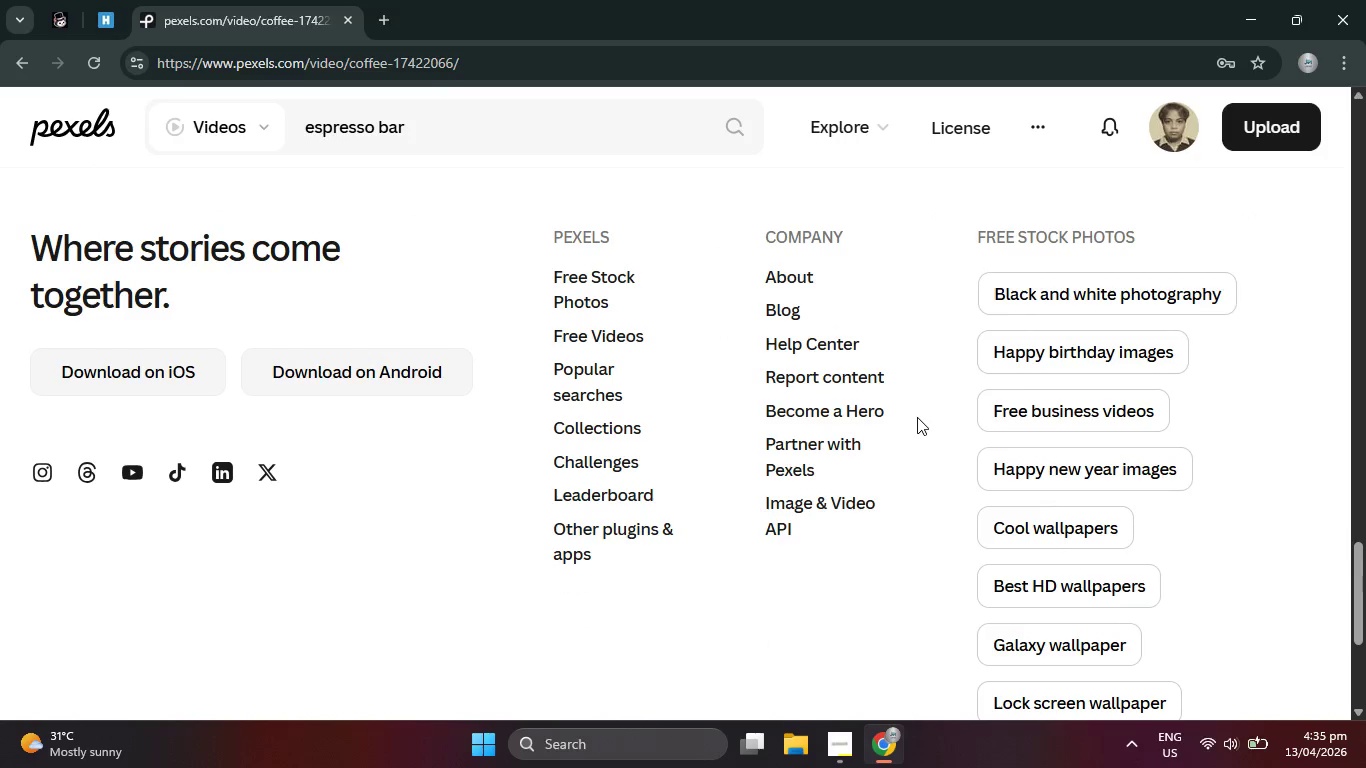 
scroll: coordinate [917, 417], scroll_direction: up, amount: 10.0
 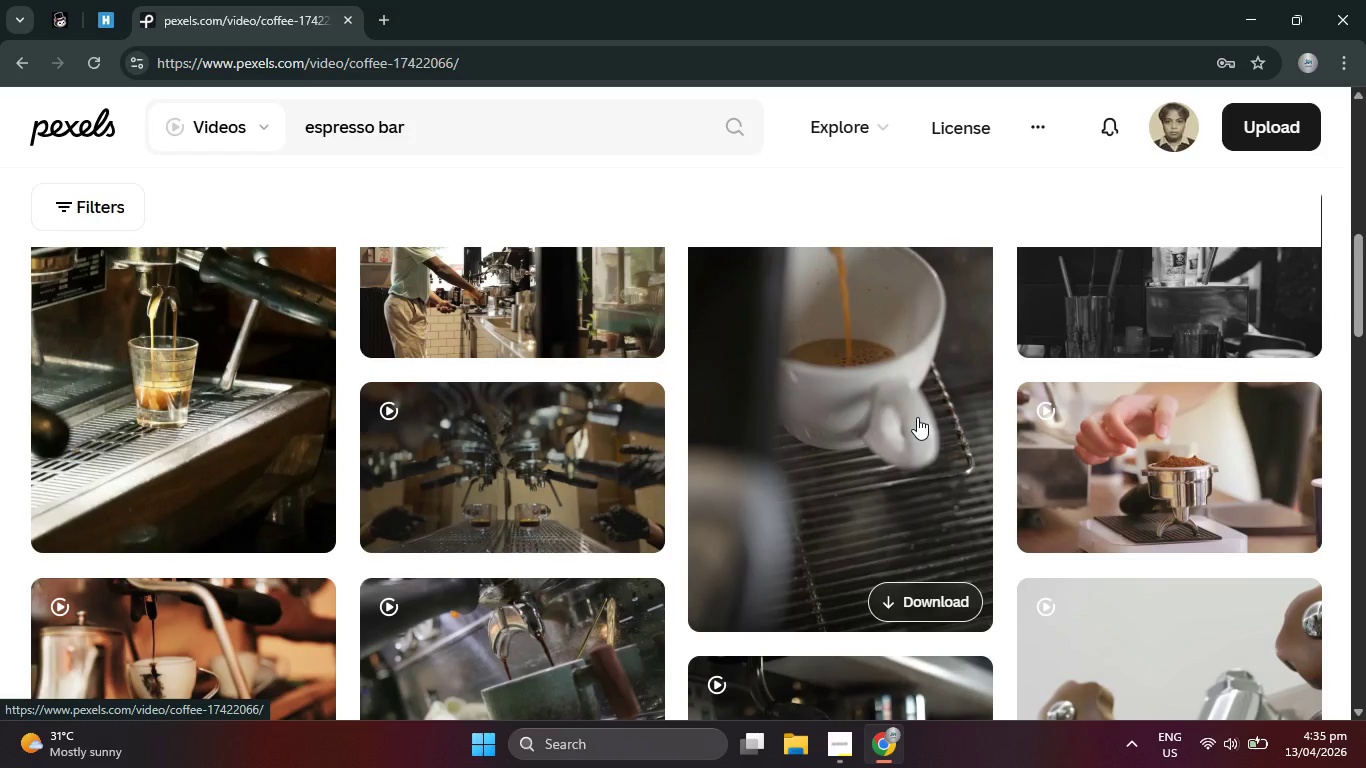 
scroll: coordinate [917, 417], scroll_direction: up, amount: 3.0
 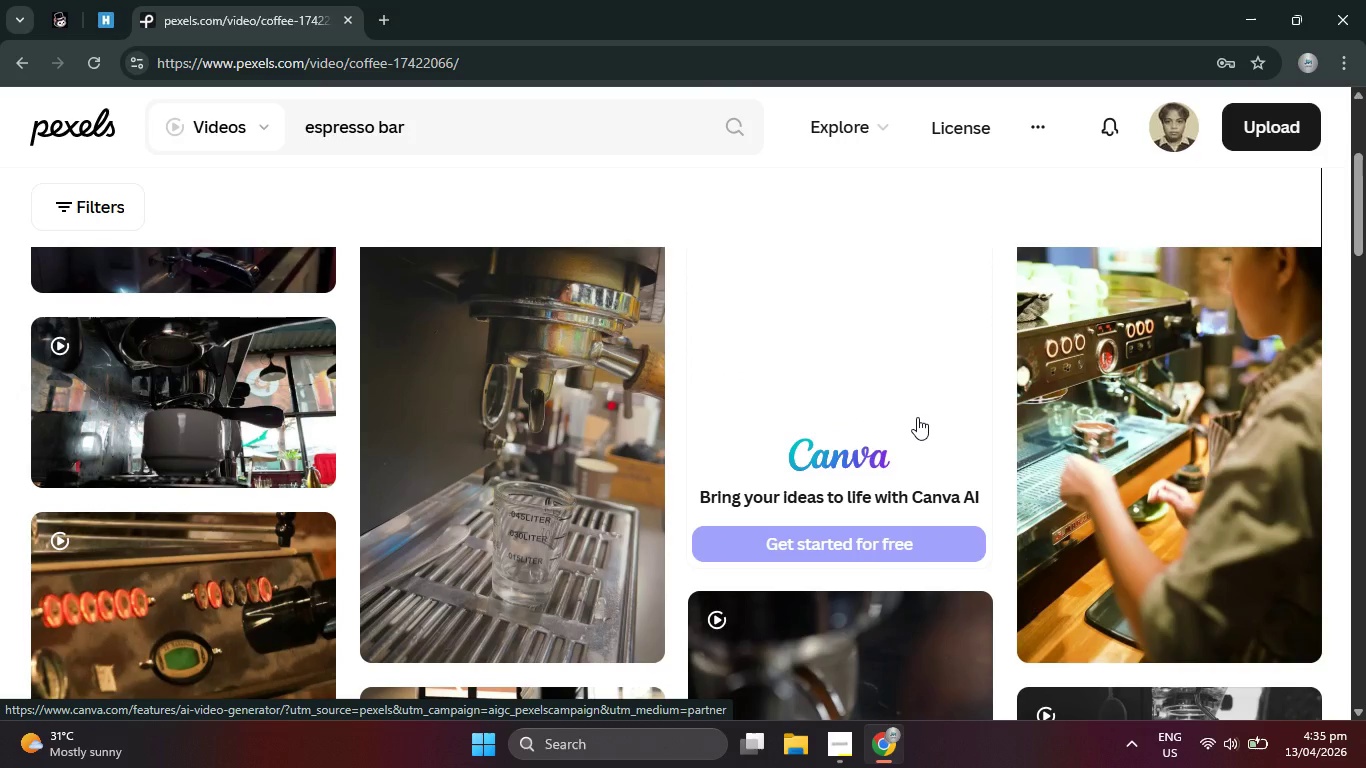 
wait(5.7)
 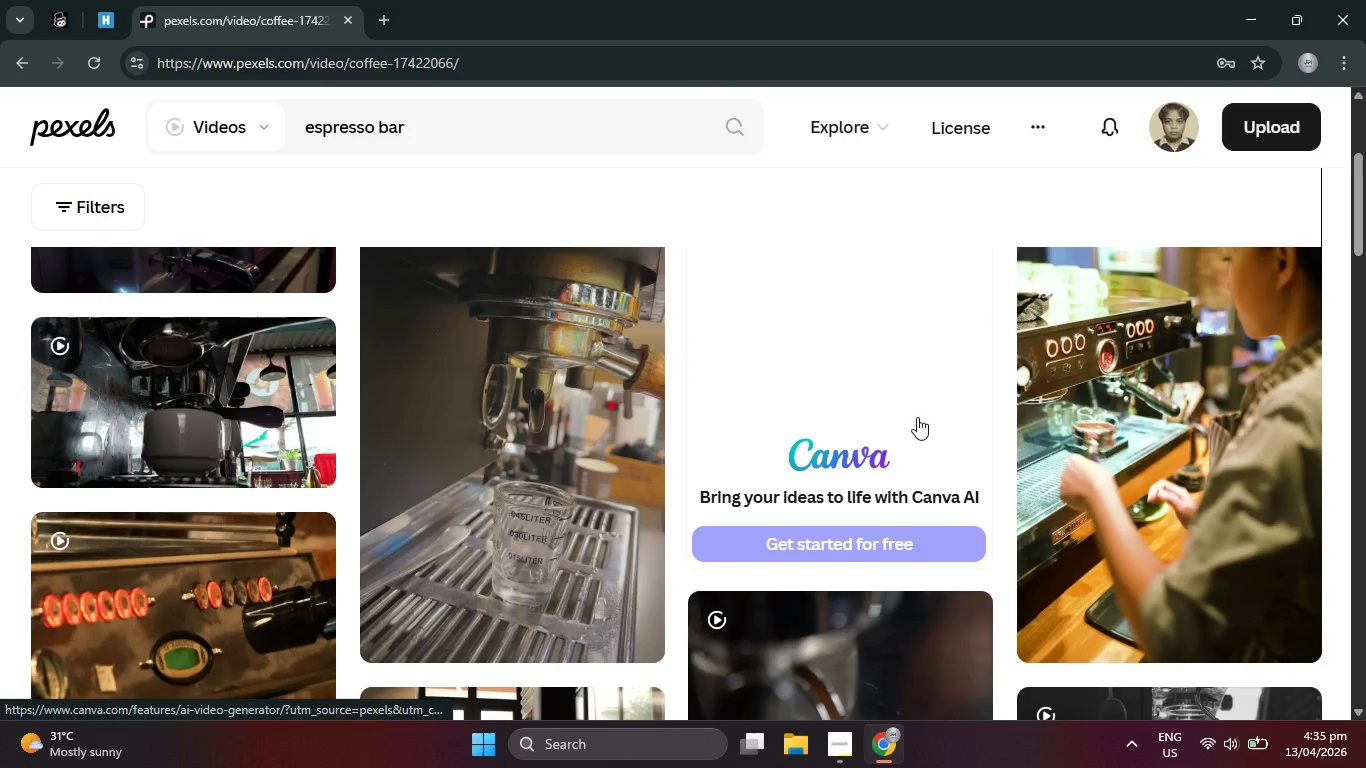 
scroll: coordinate [917, 417], scroll_direction: up, amount: 1.0
 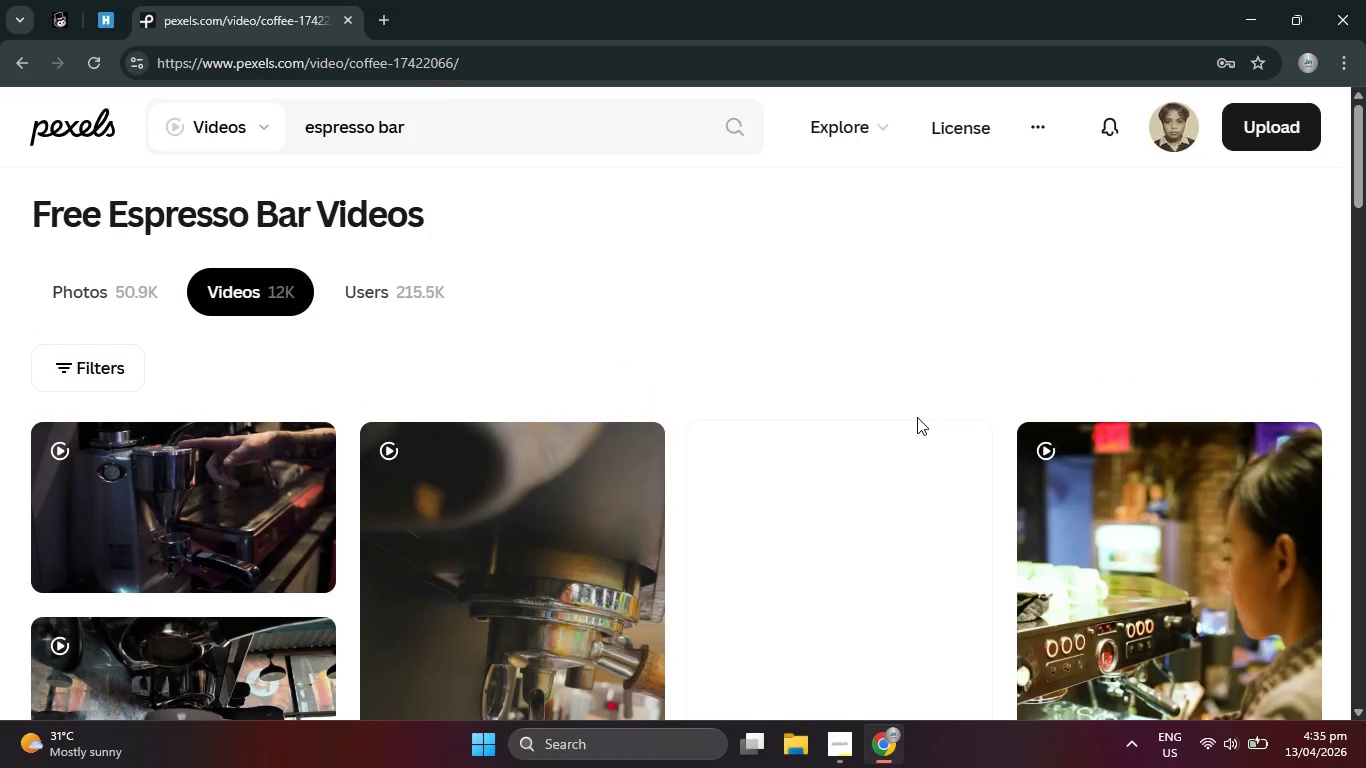 
scroll: coordinate [917, 417], scroll_direction: down, amount: 4.0
 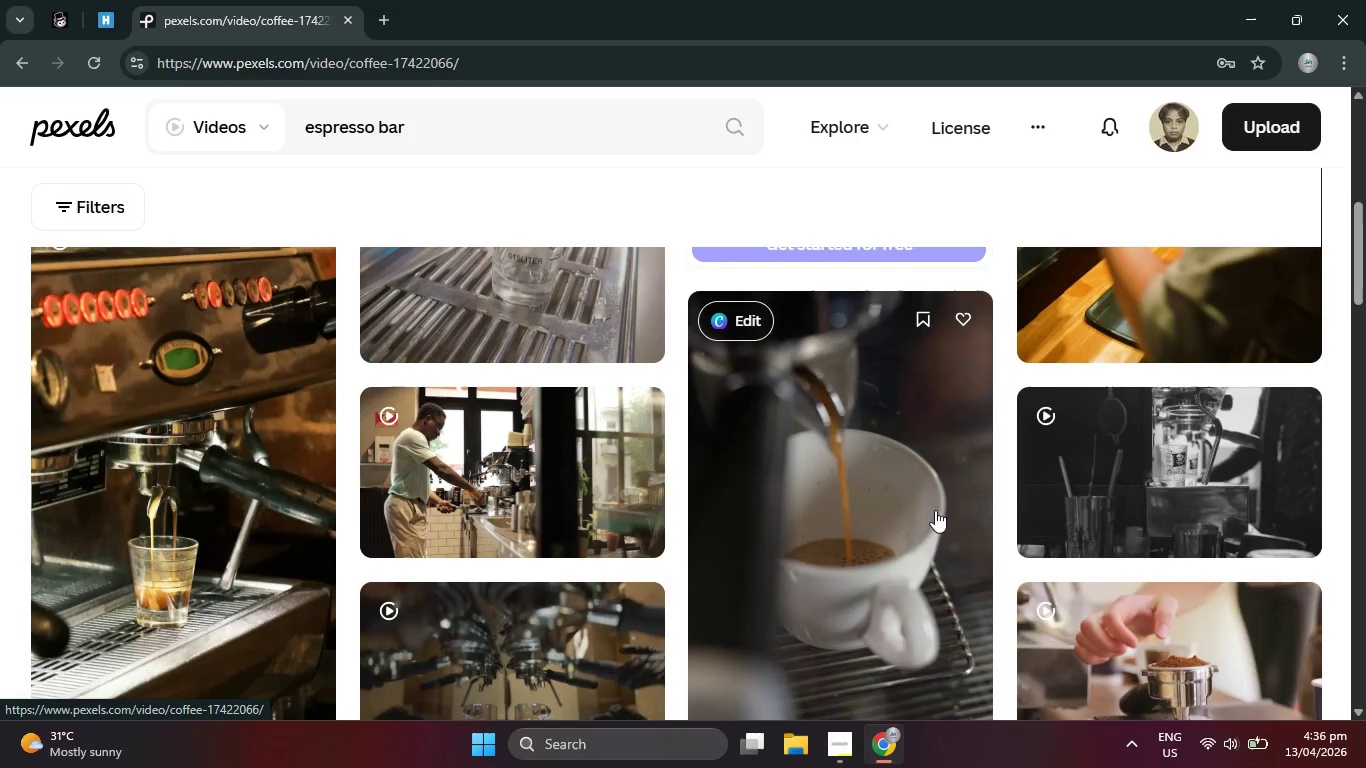 
left_click([1365, 767])
 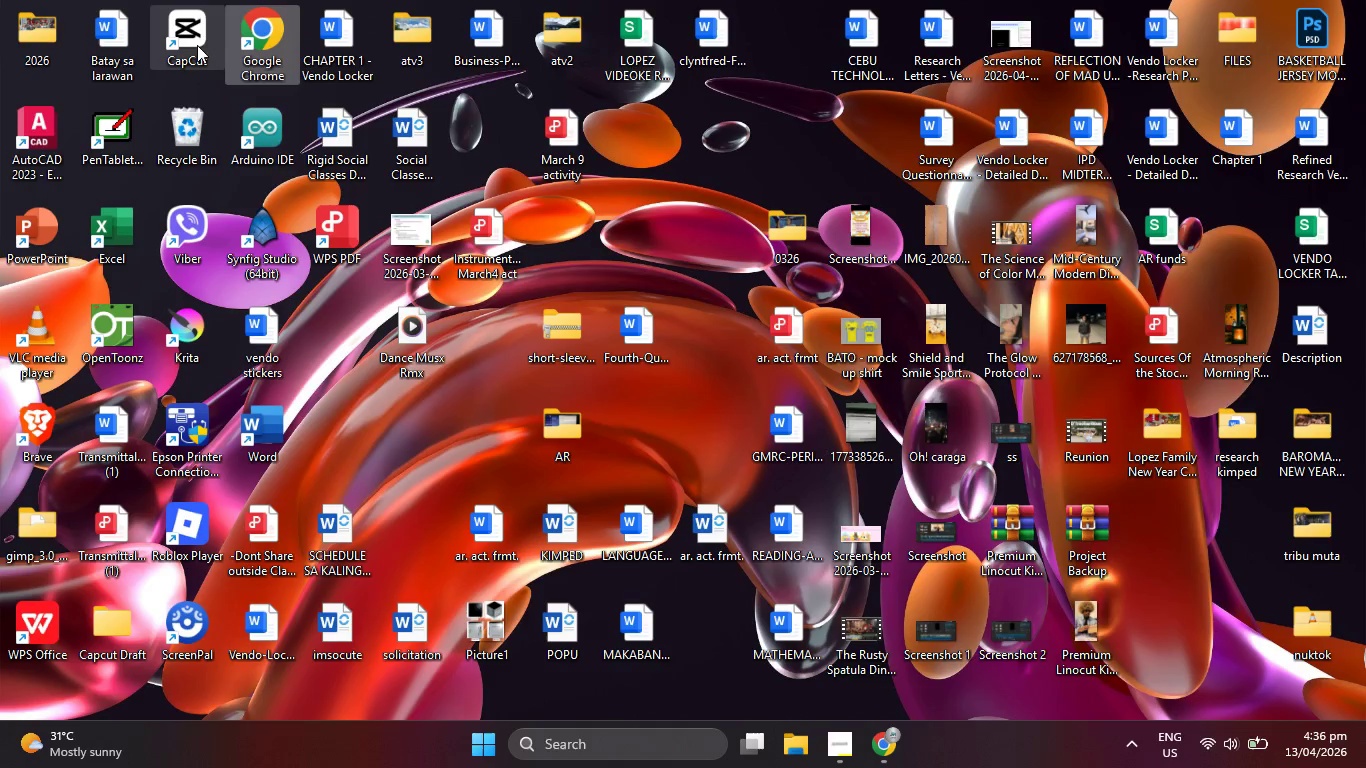 
double_click([198, 21])
 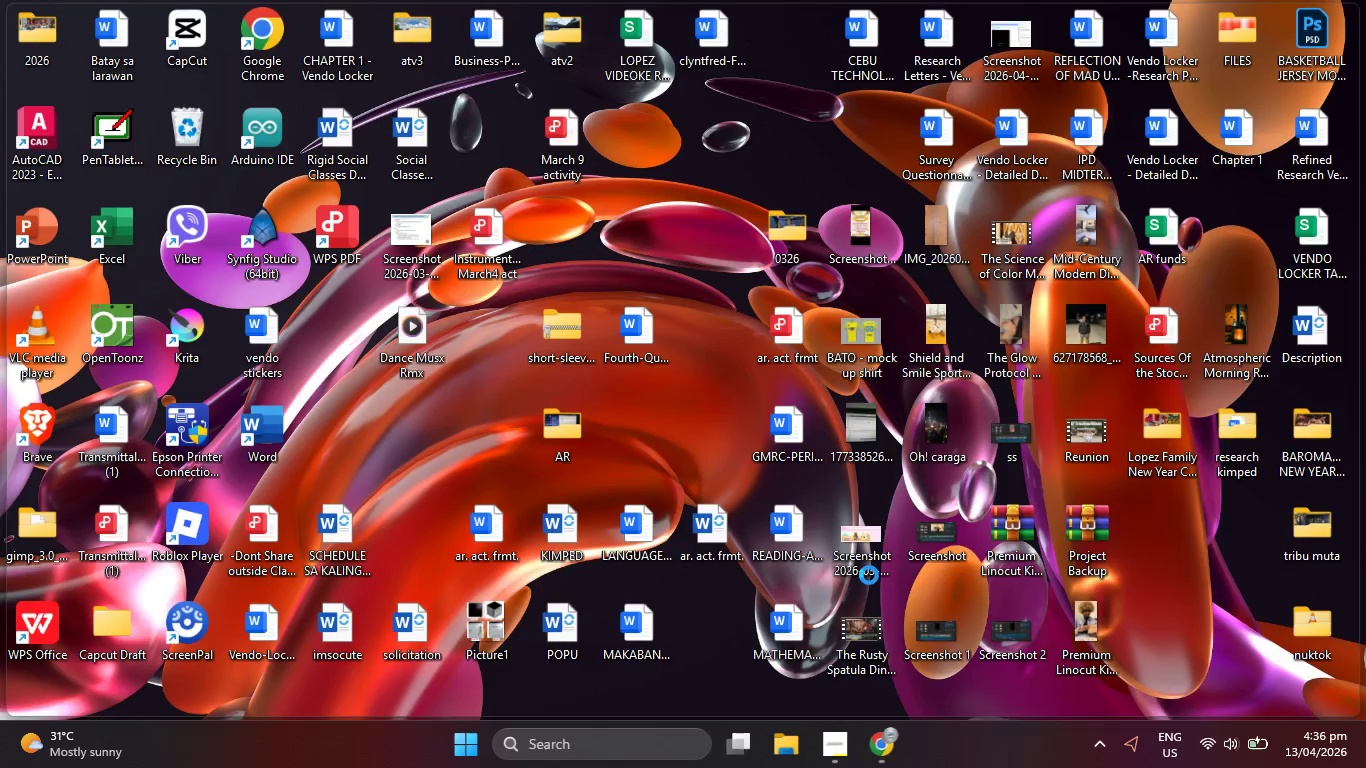 
wait(11.69)
 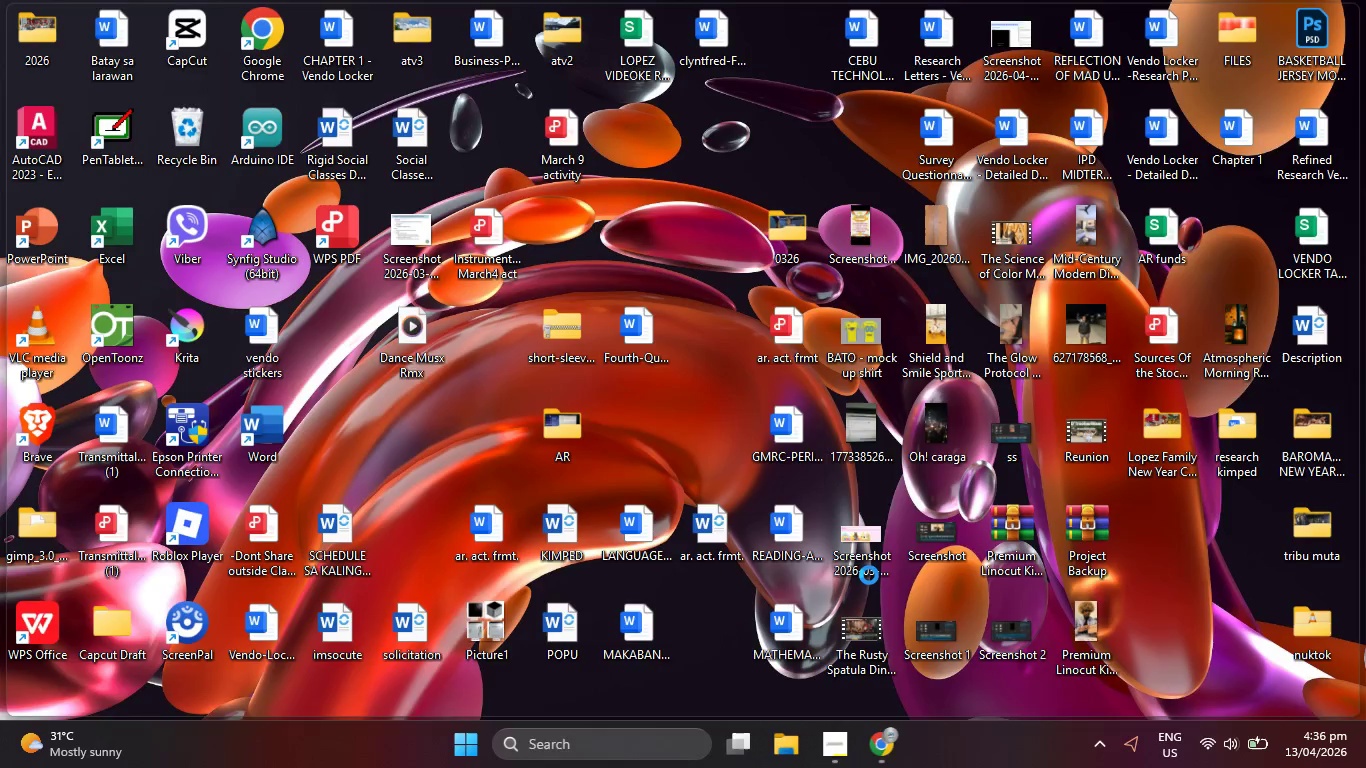 
left_click([279, 459])
 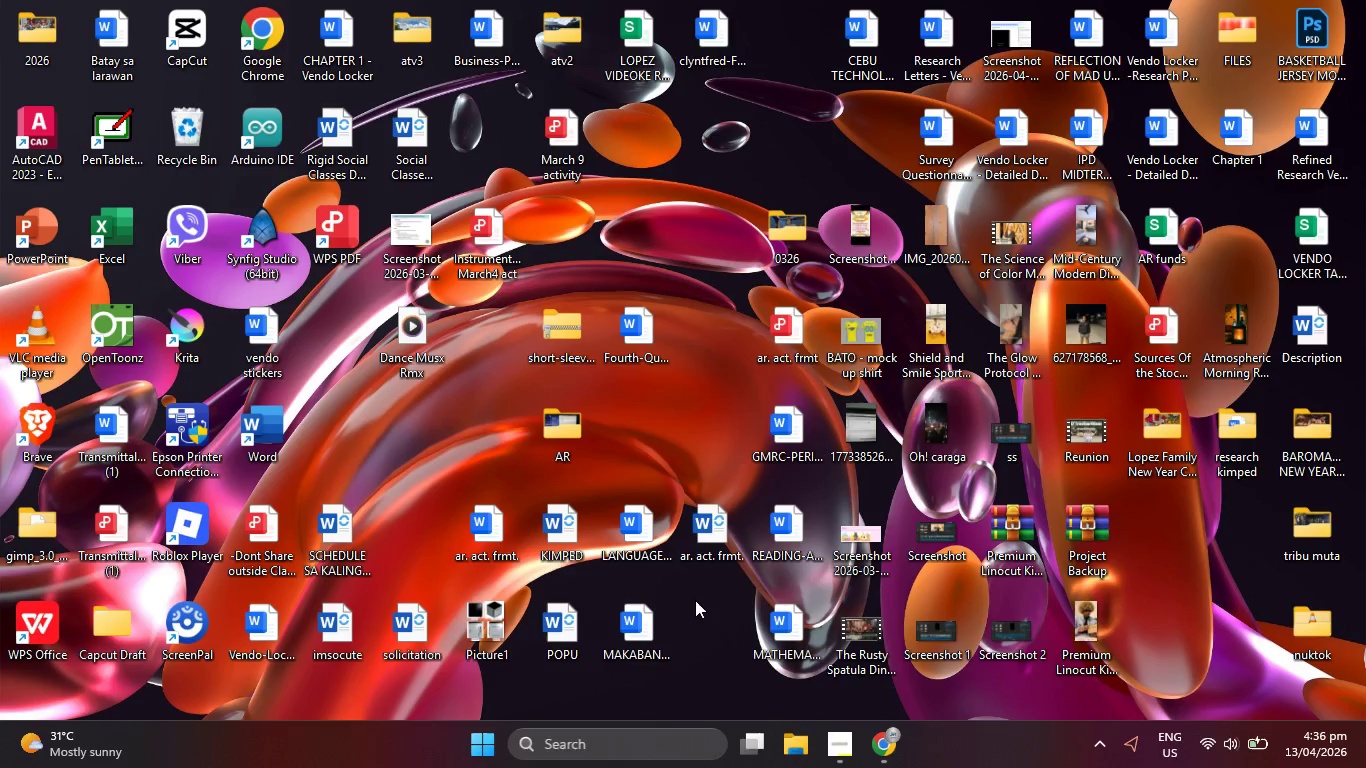 
left_click([872, 734])
 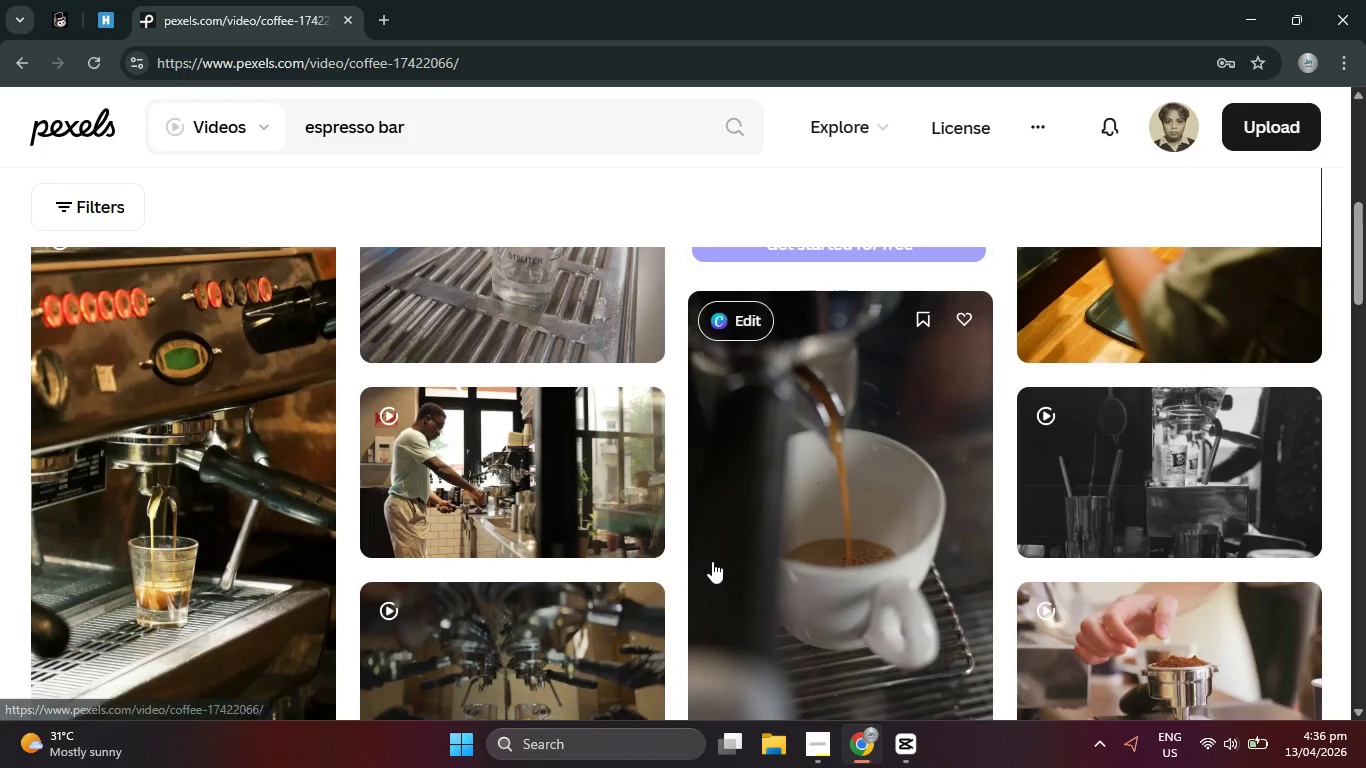 
scroll: coordinate [706, 557], scroll_direction: down, amount: 5.0
 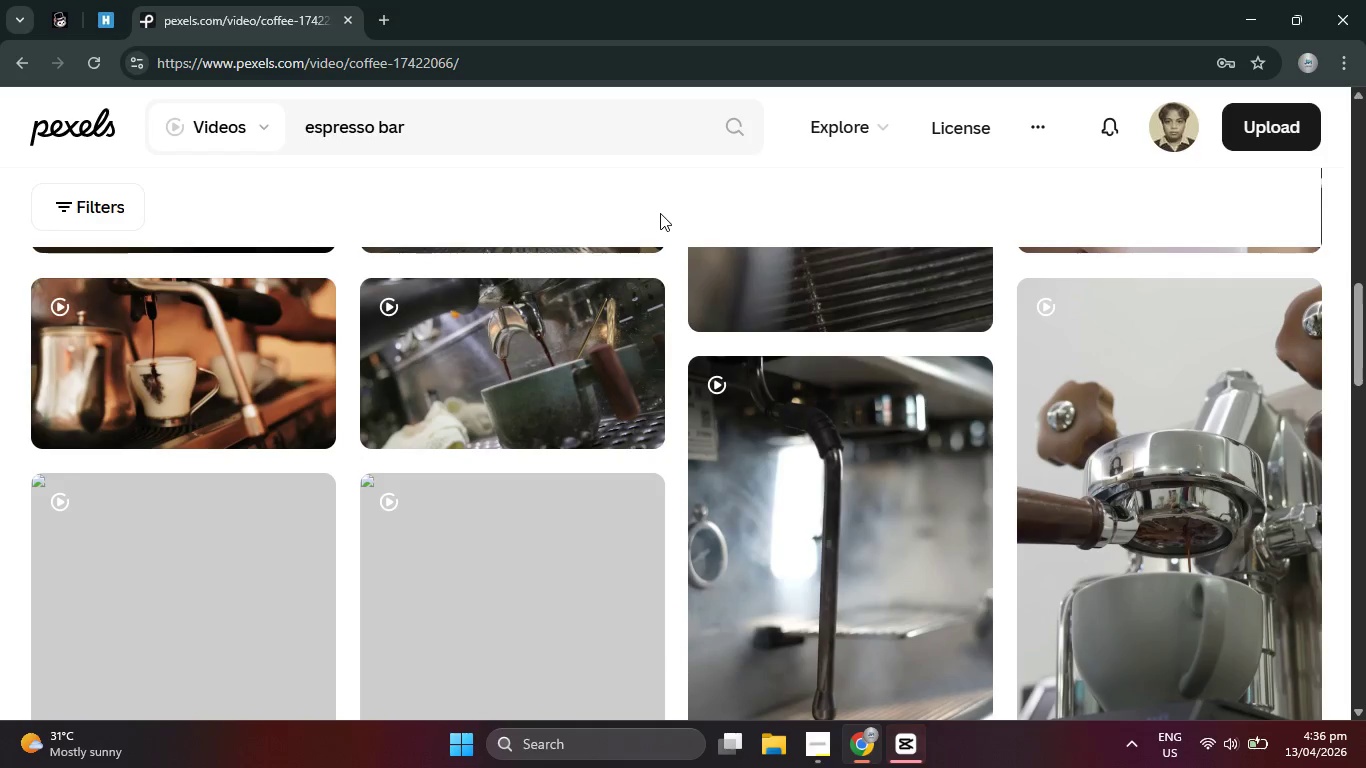 
scroll: coordinate [772, 272], scroll_direction: down, amount: 5.0
 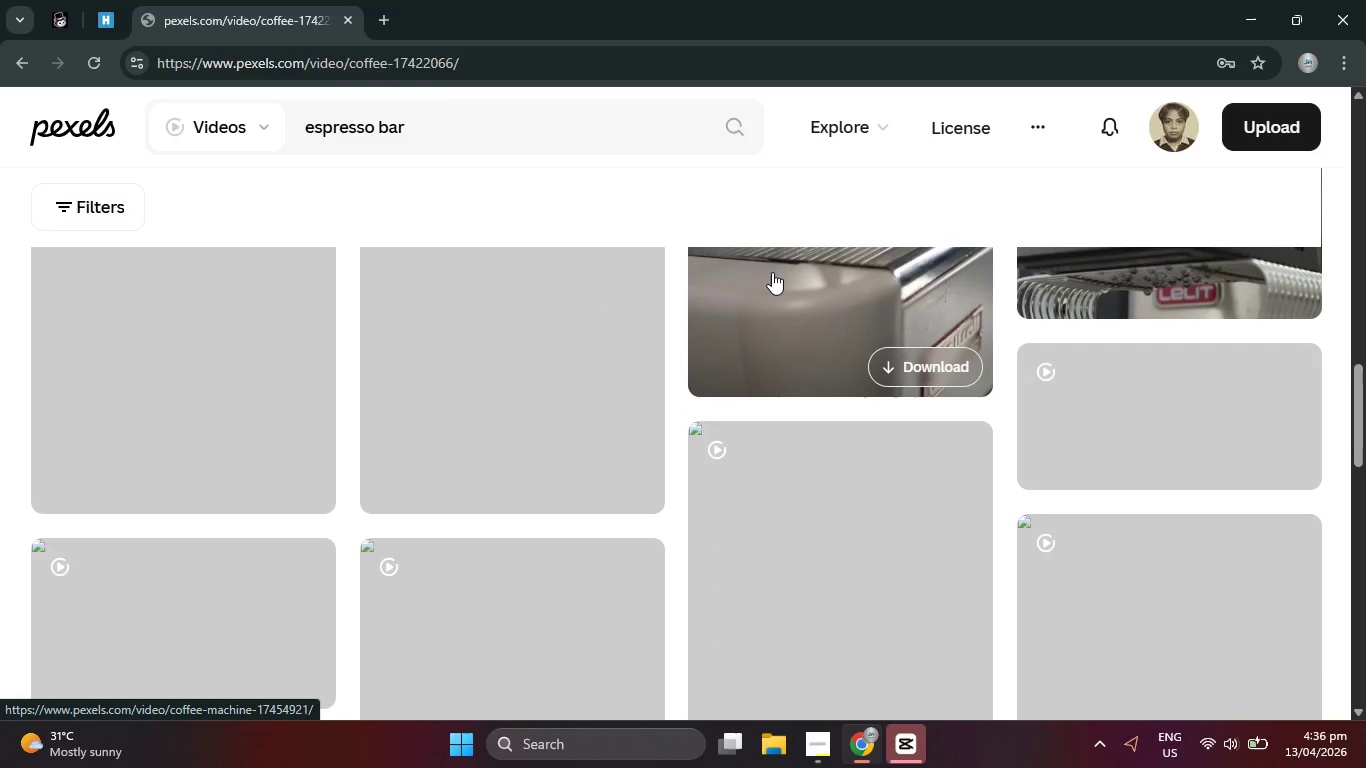 
scroll: coordinate [777, 308], scroll_direction: down, amount: 5.0
 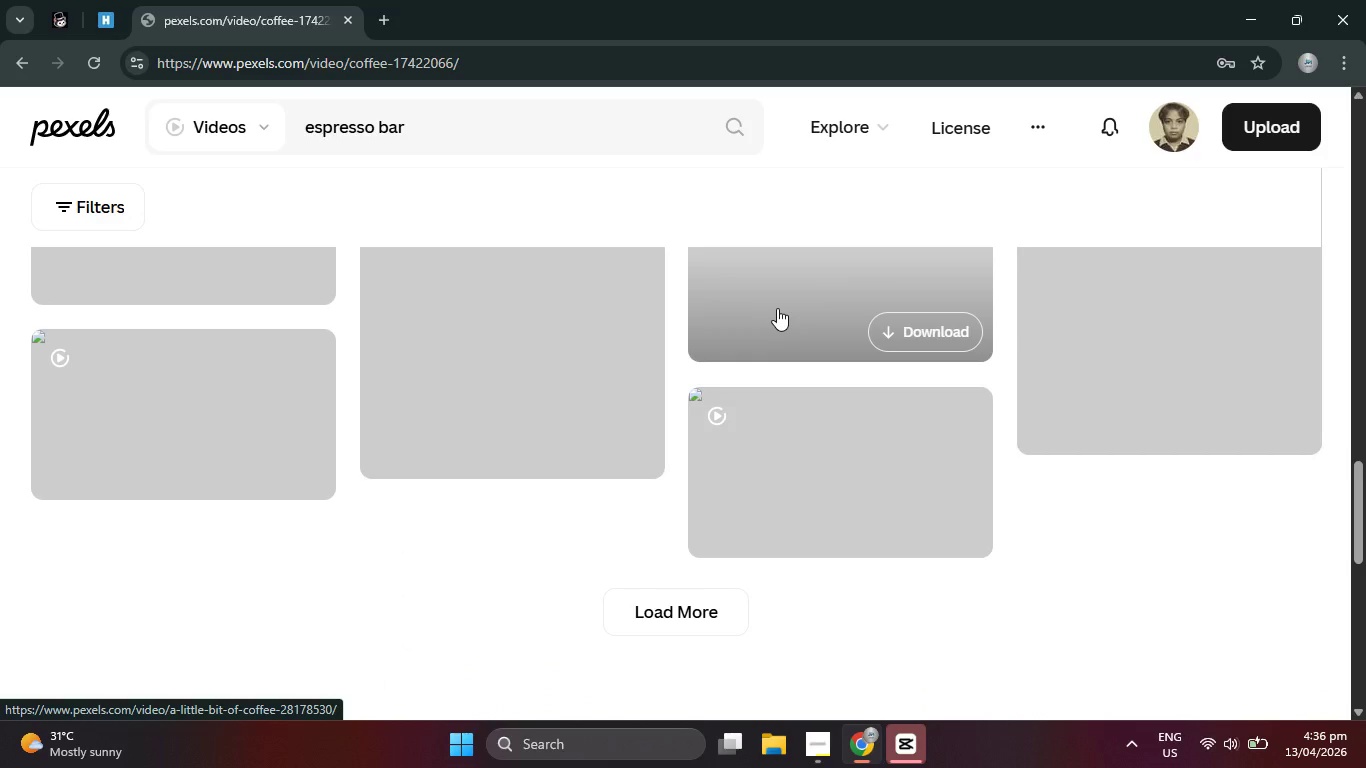 
scroll: coordinate [777, 308], scroll_direction: down, amount: 2.0
 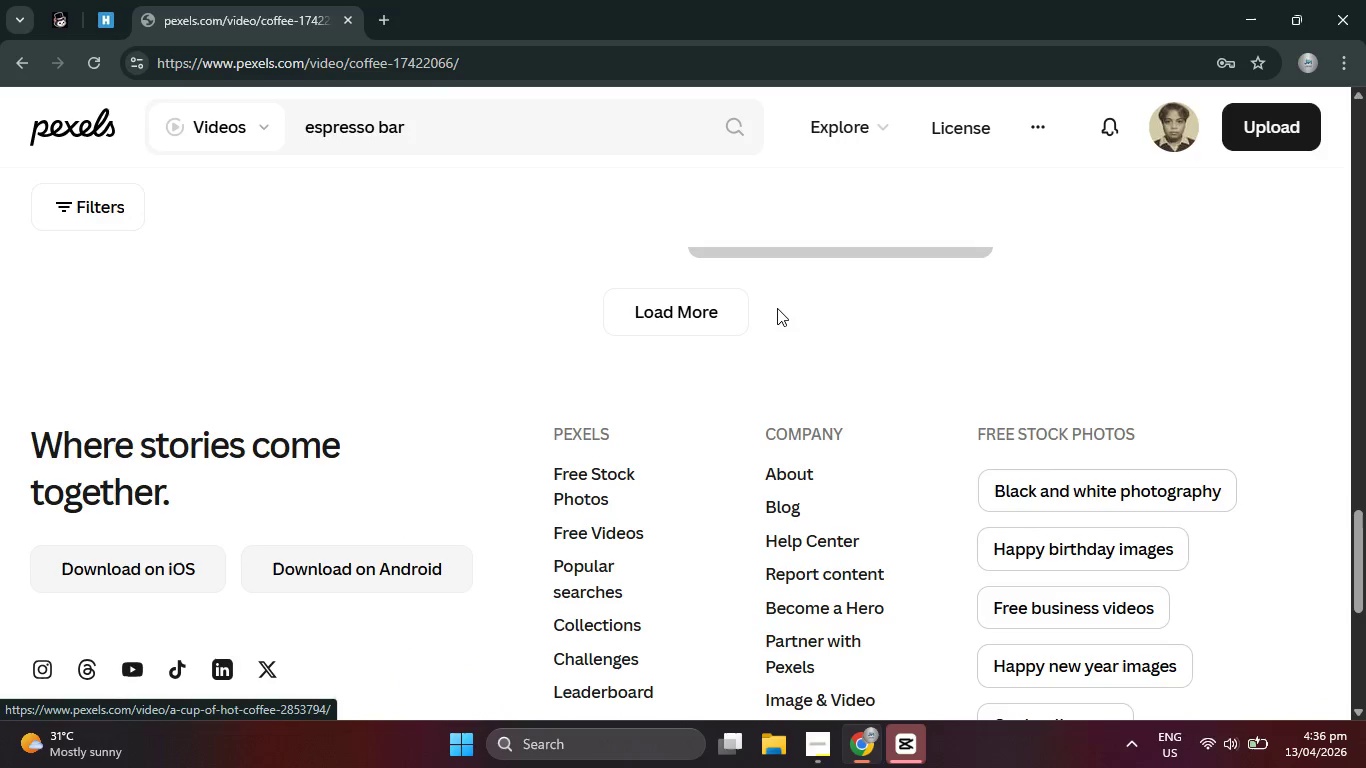 
scroll: coordinate [777, 308], scroll_direction: up, amount: 6.0
 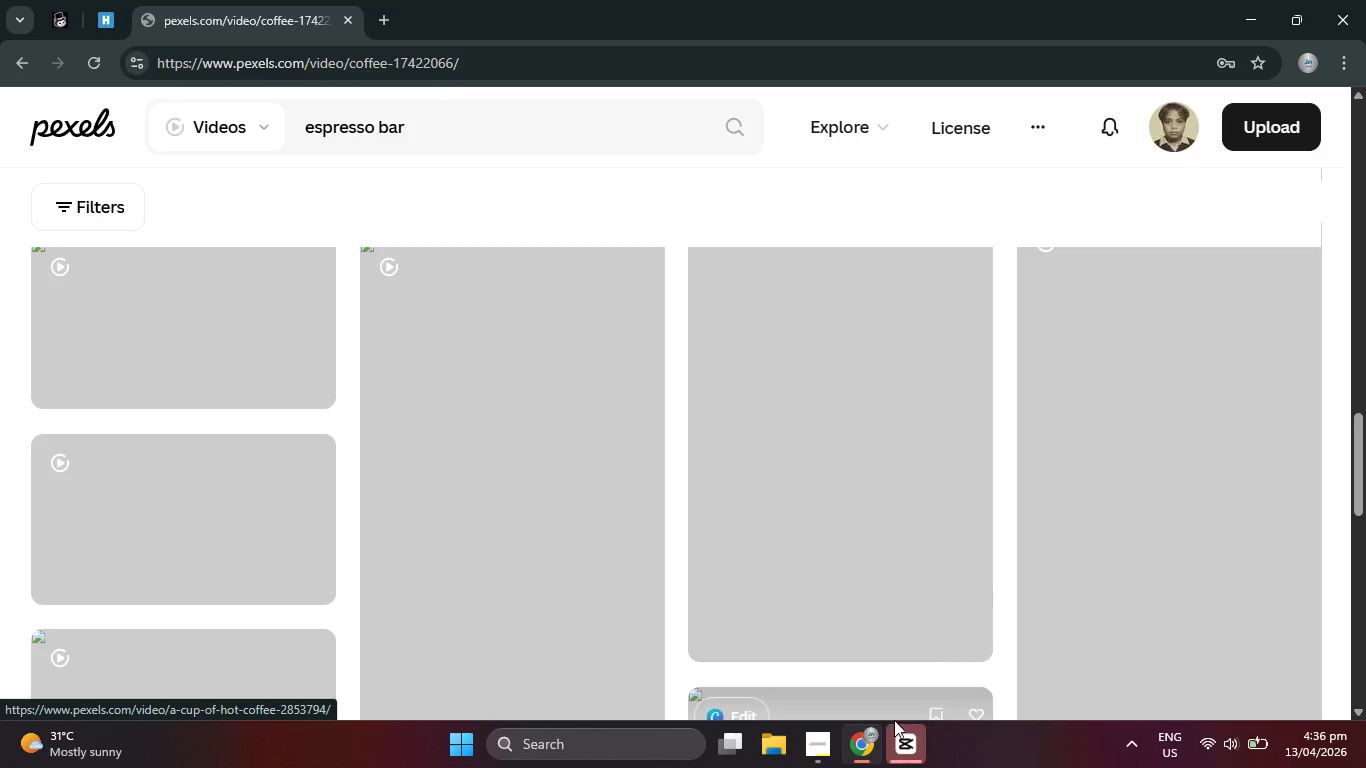 
left_click([910, 750])
 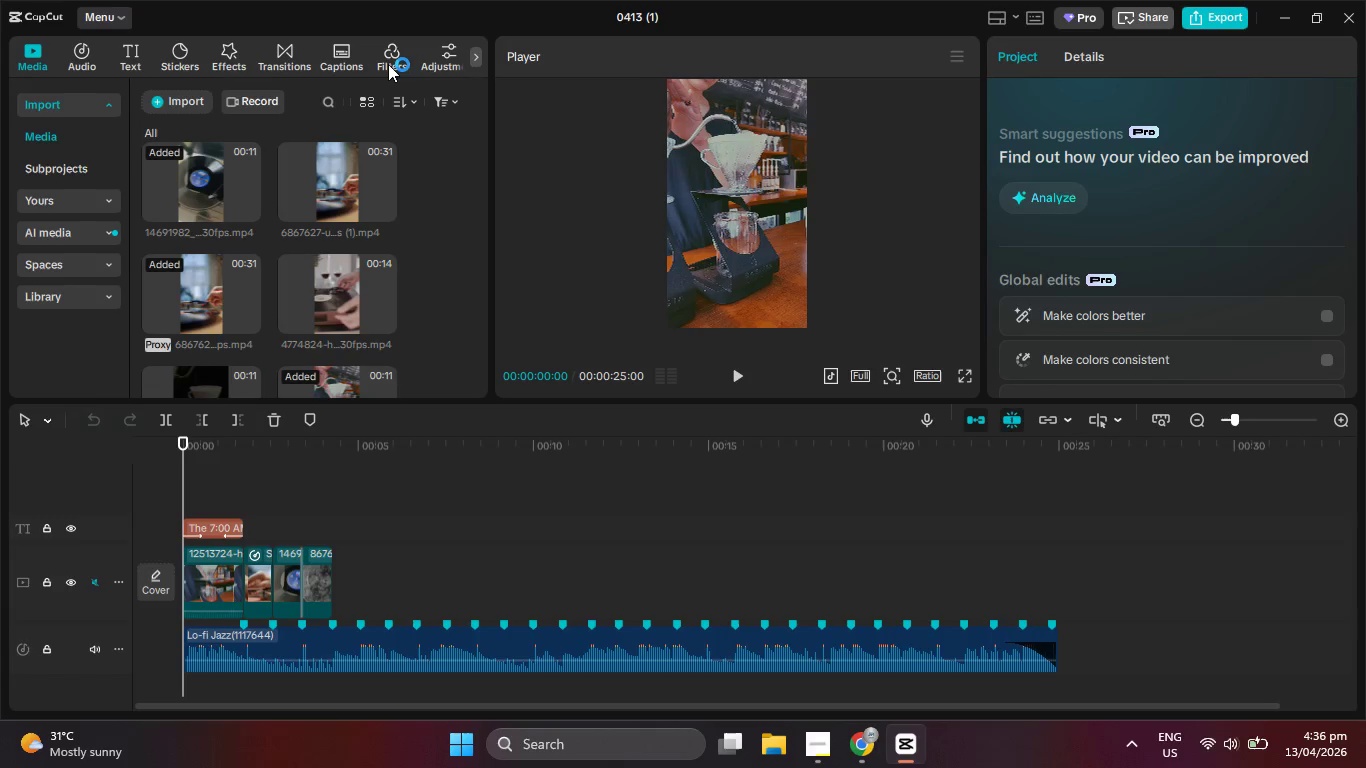 
scroll: coordinate [303, 233], scroll_direction: up, amount: 4.0
 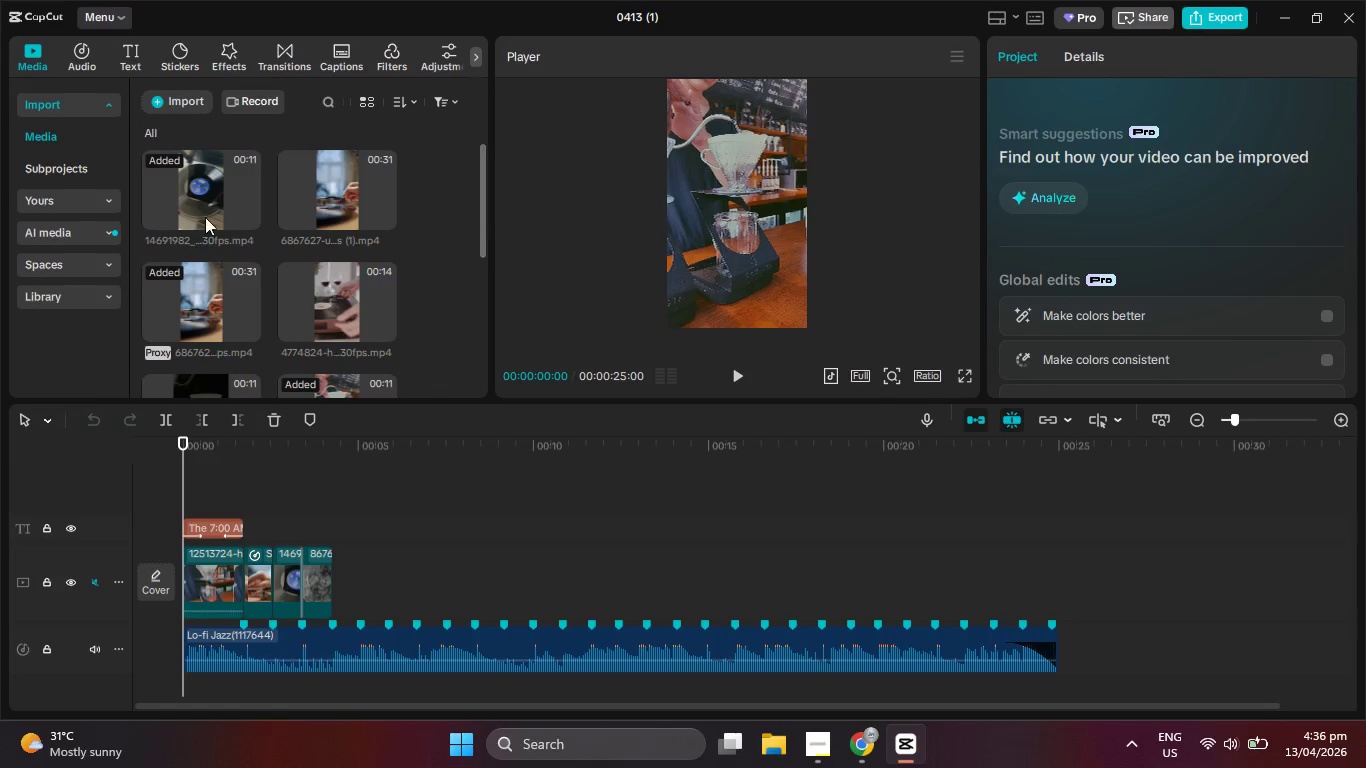 
left_click([212, 196])
 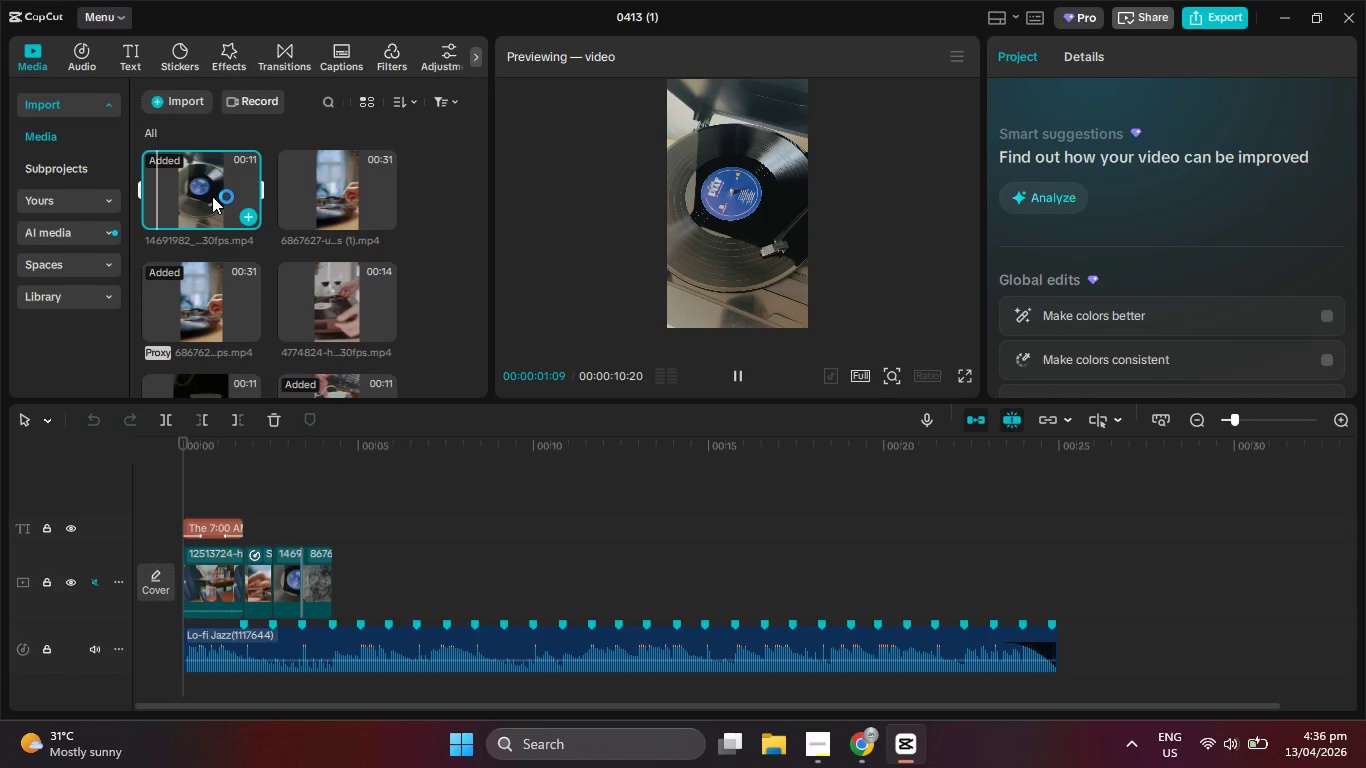 
wait(10.14)
 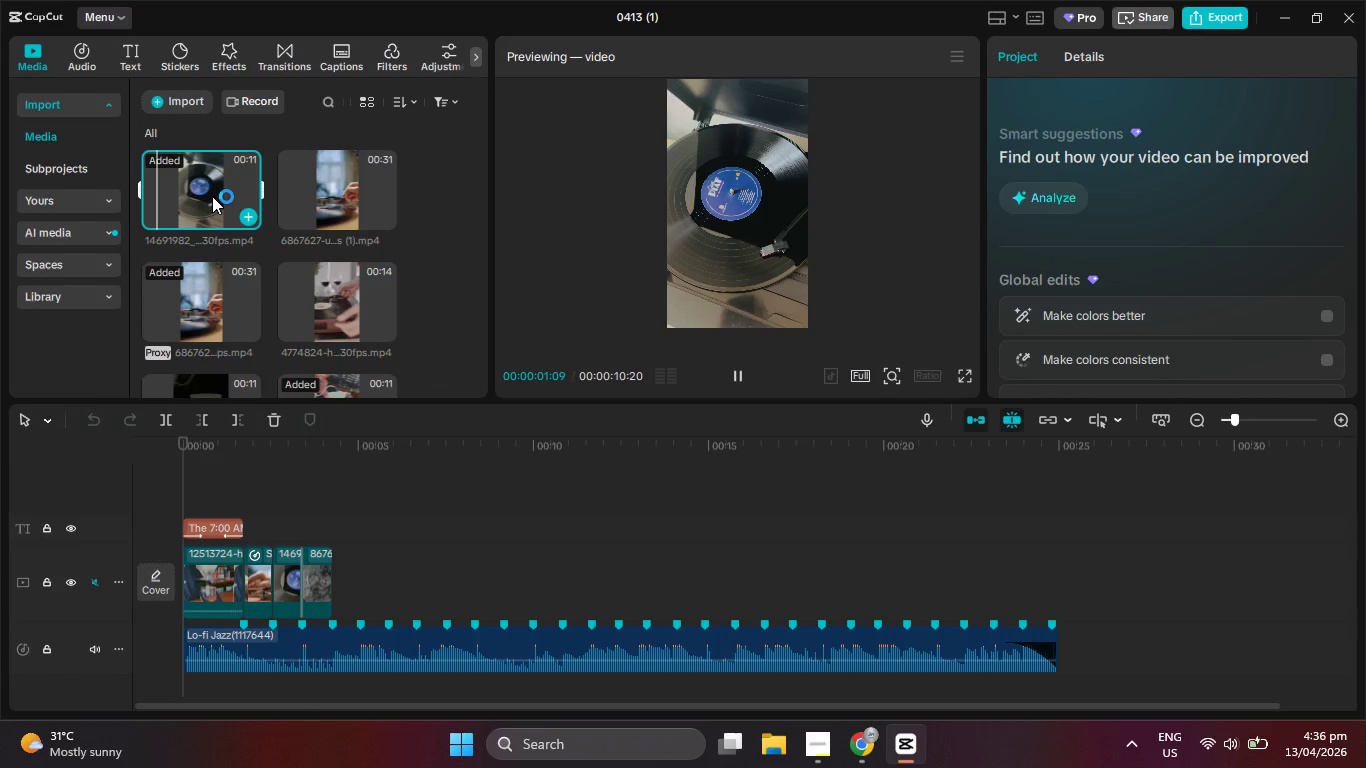 
mouse_move([368, 209])
 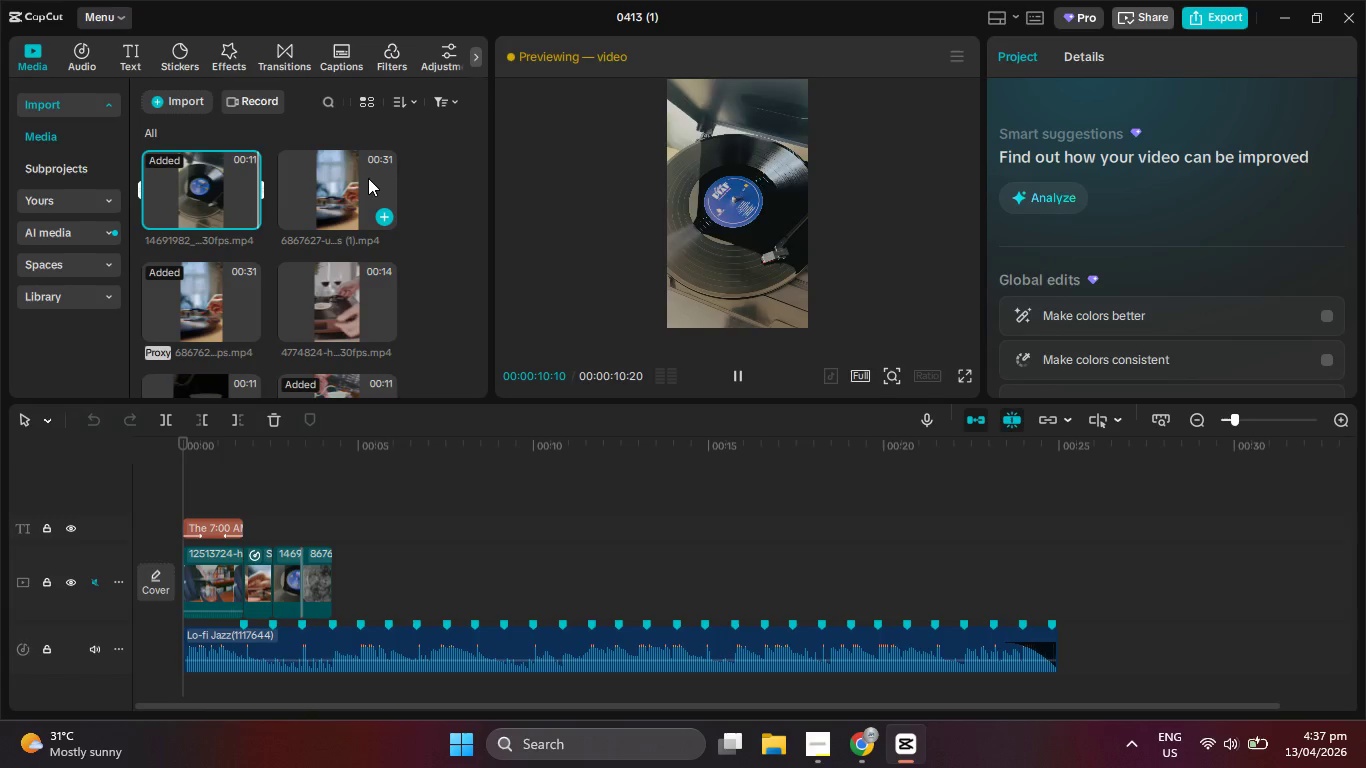 
left_click([368, 178])
 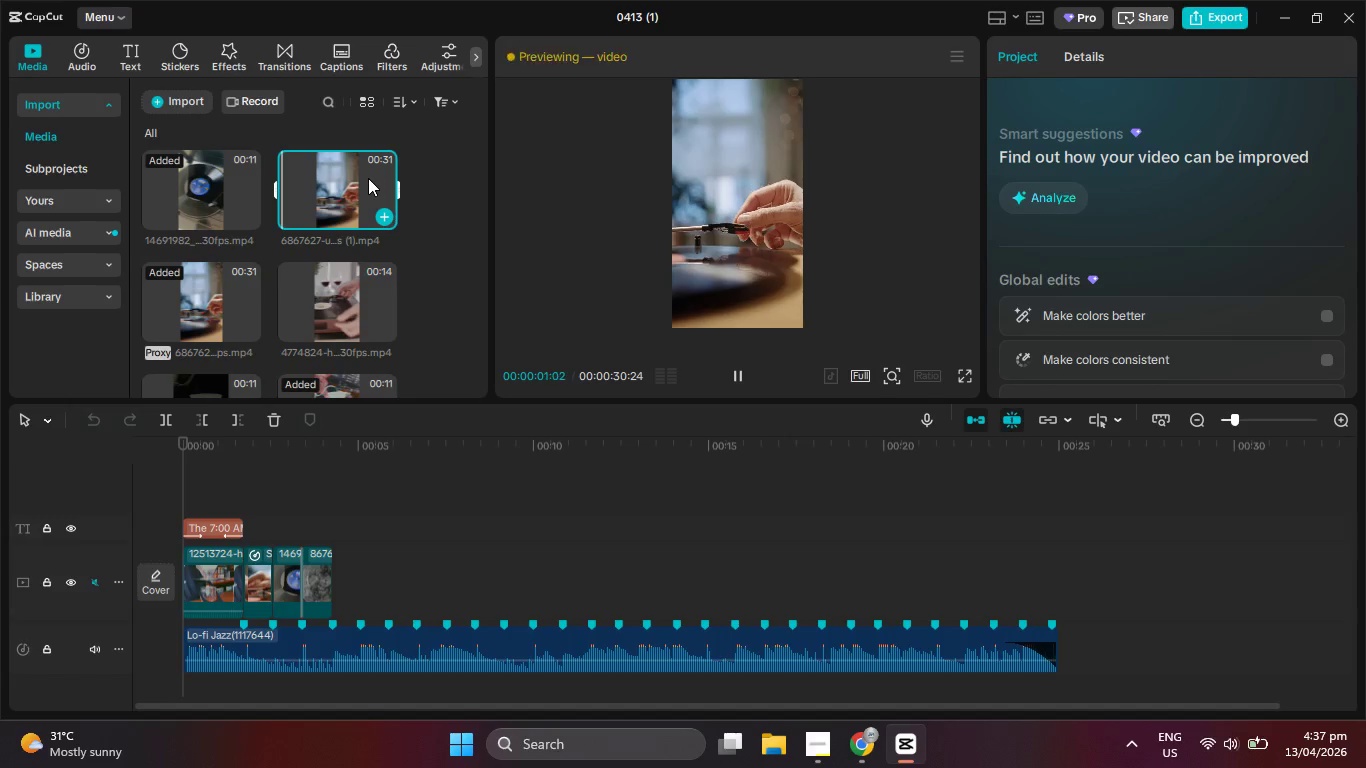 
mouse_move([242, 294])
 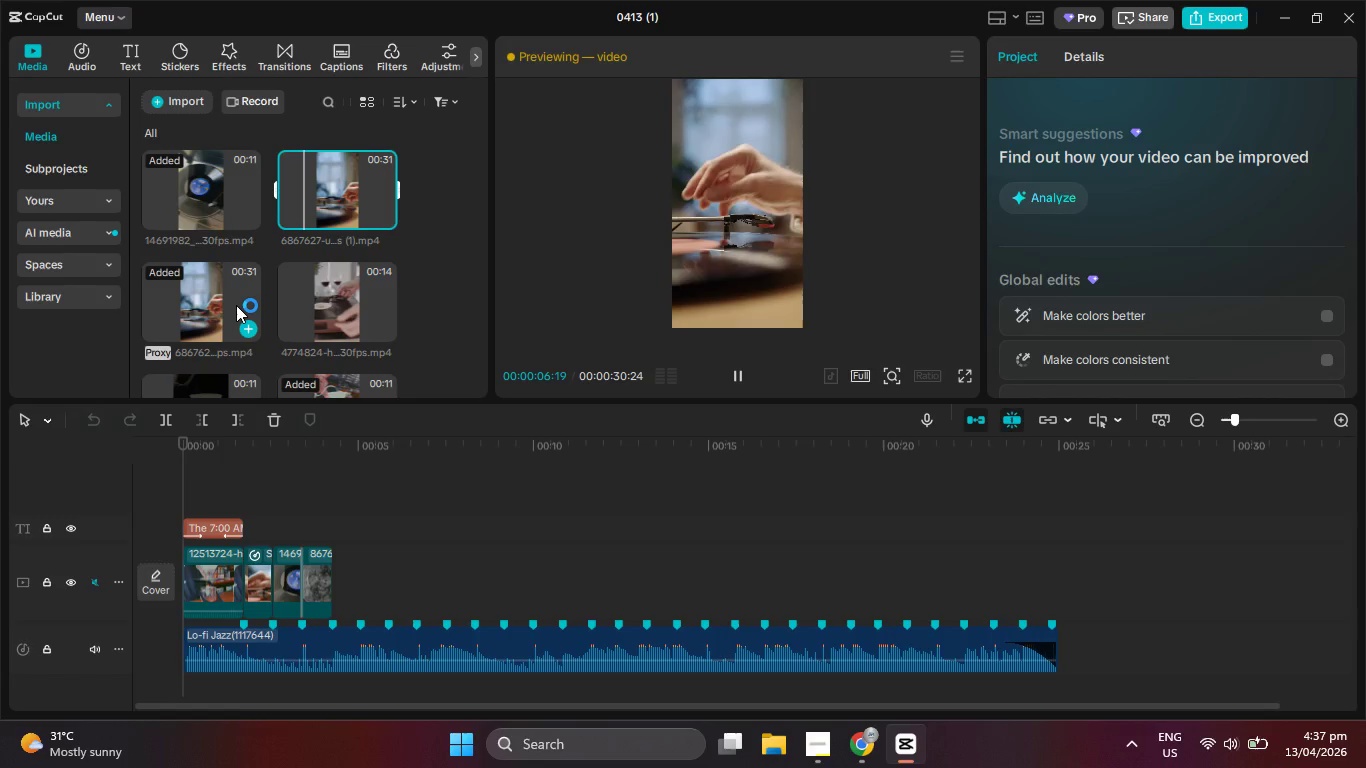 
scroll: coordinate [236, 305], scroll_direction: down, amount: 1.0
 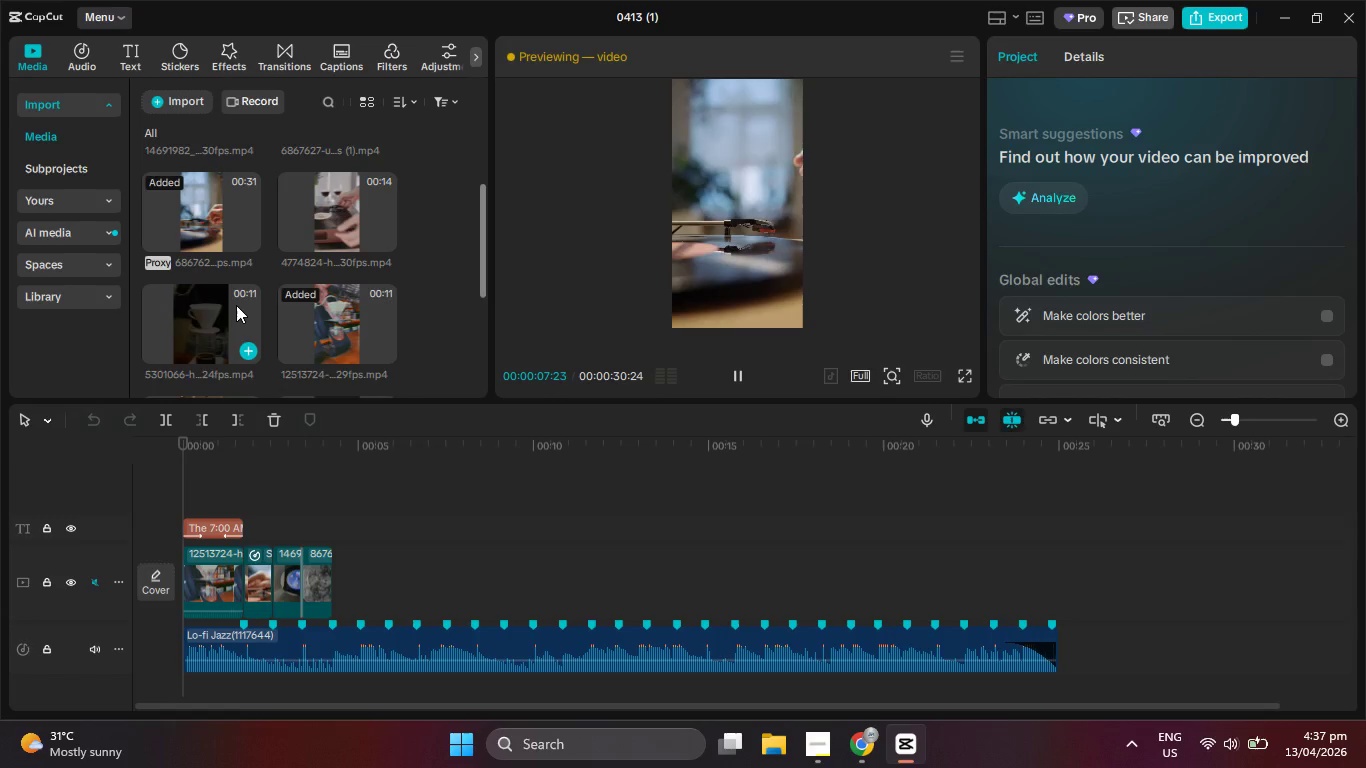 
scroll: coordinate [236, 305], scroll_direction: up, amount: 3.0
 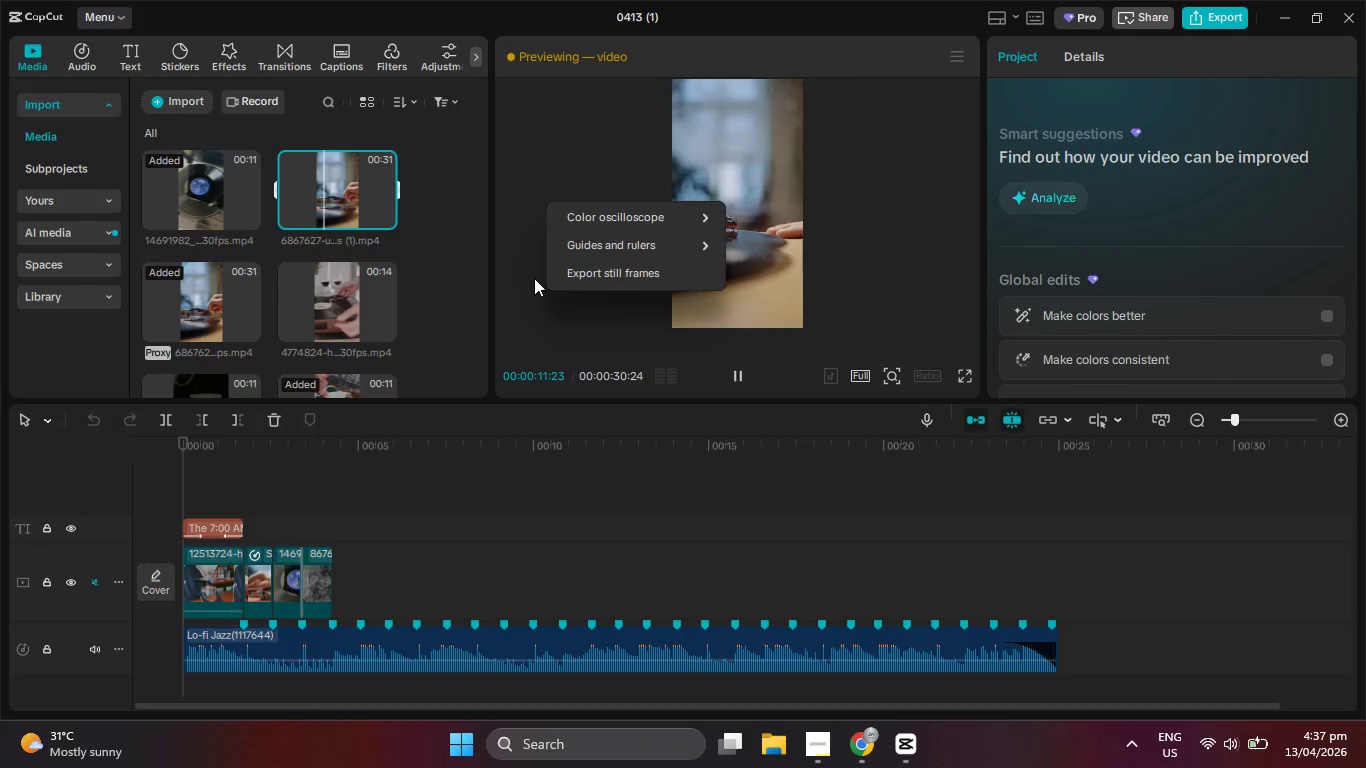 
scroll: coordinate [396, 318], scroll_direction: down, amount: 1.0
 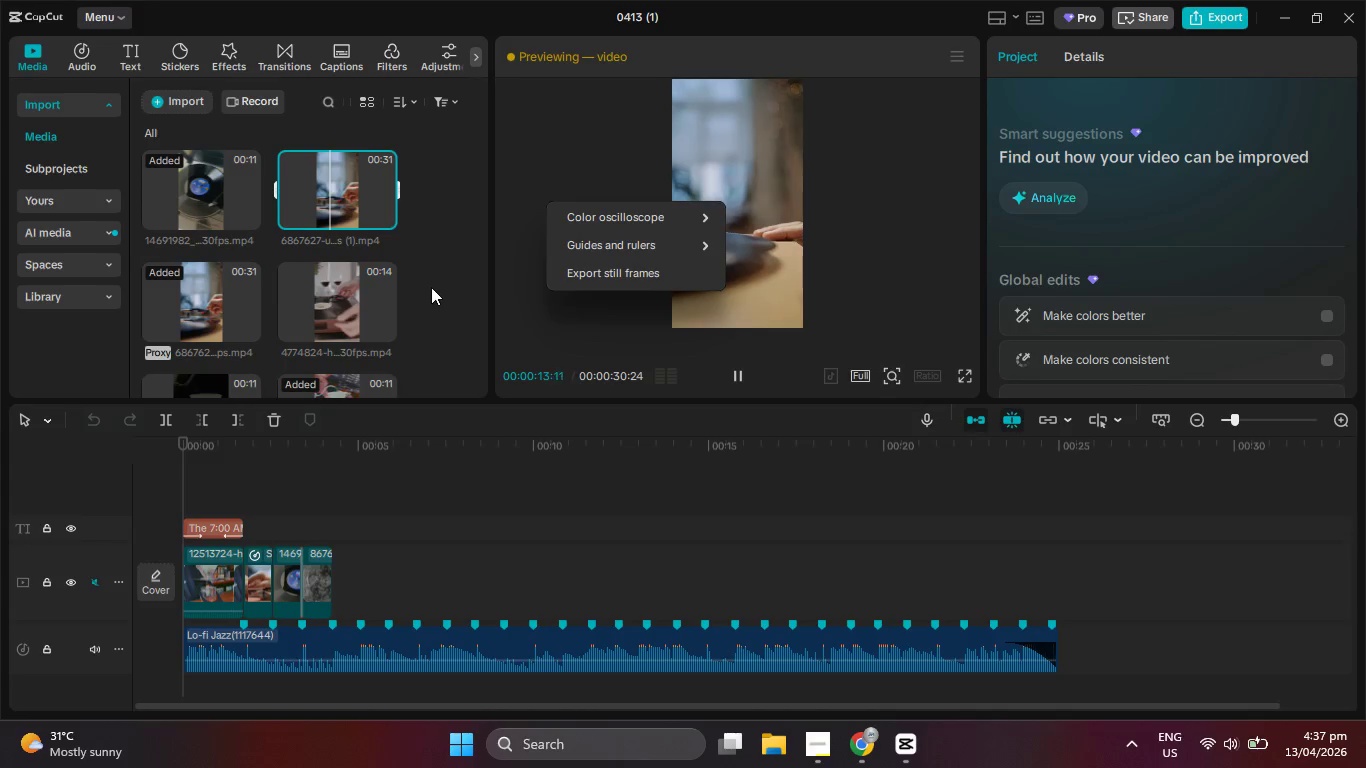 
left_click([431, 287])
 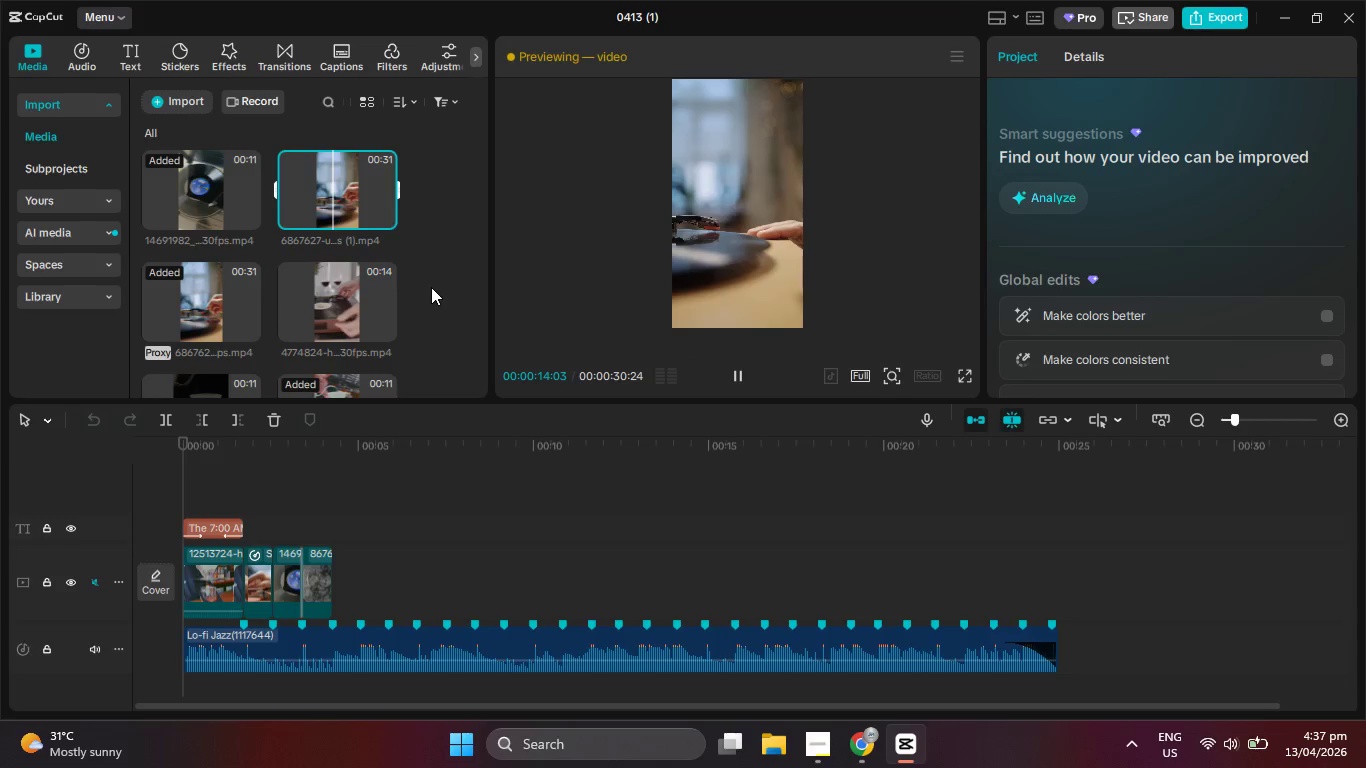 
scroll: coordinate [431, 287], scroll_direction: up, amount: 1.0
 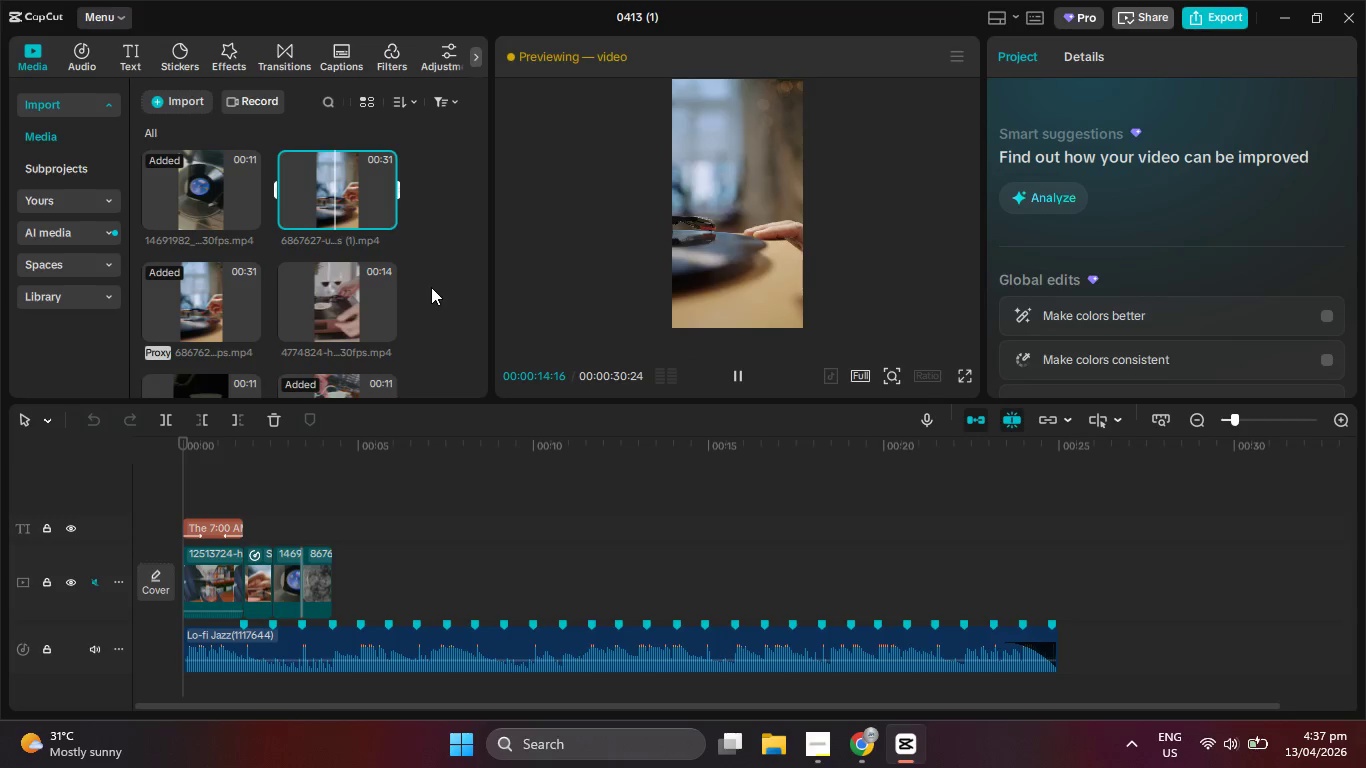 
scroll: coordinate [371, 314], scroll_direction: down, amount: 4.0
 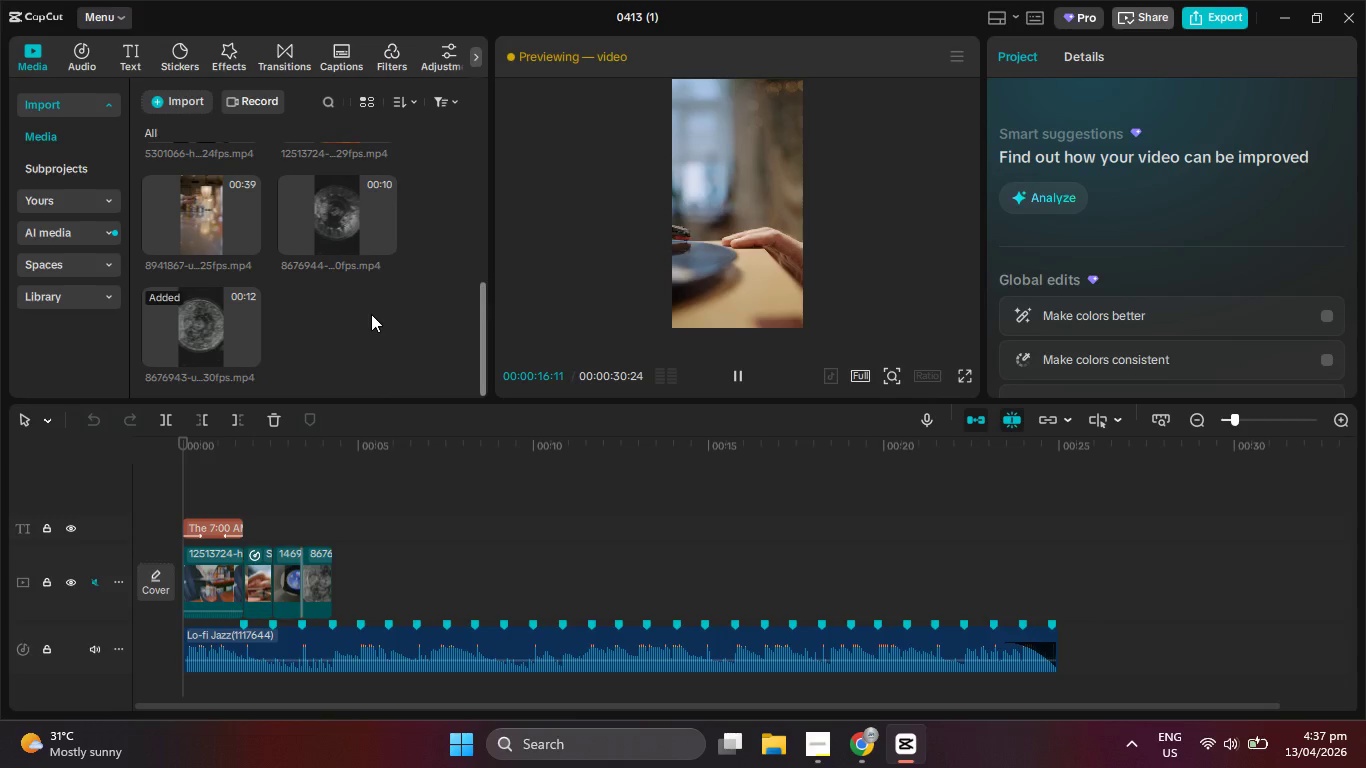 
scroll: coordinate [371, 314], scroll_direction: up, amount: 1.0
 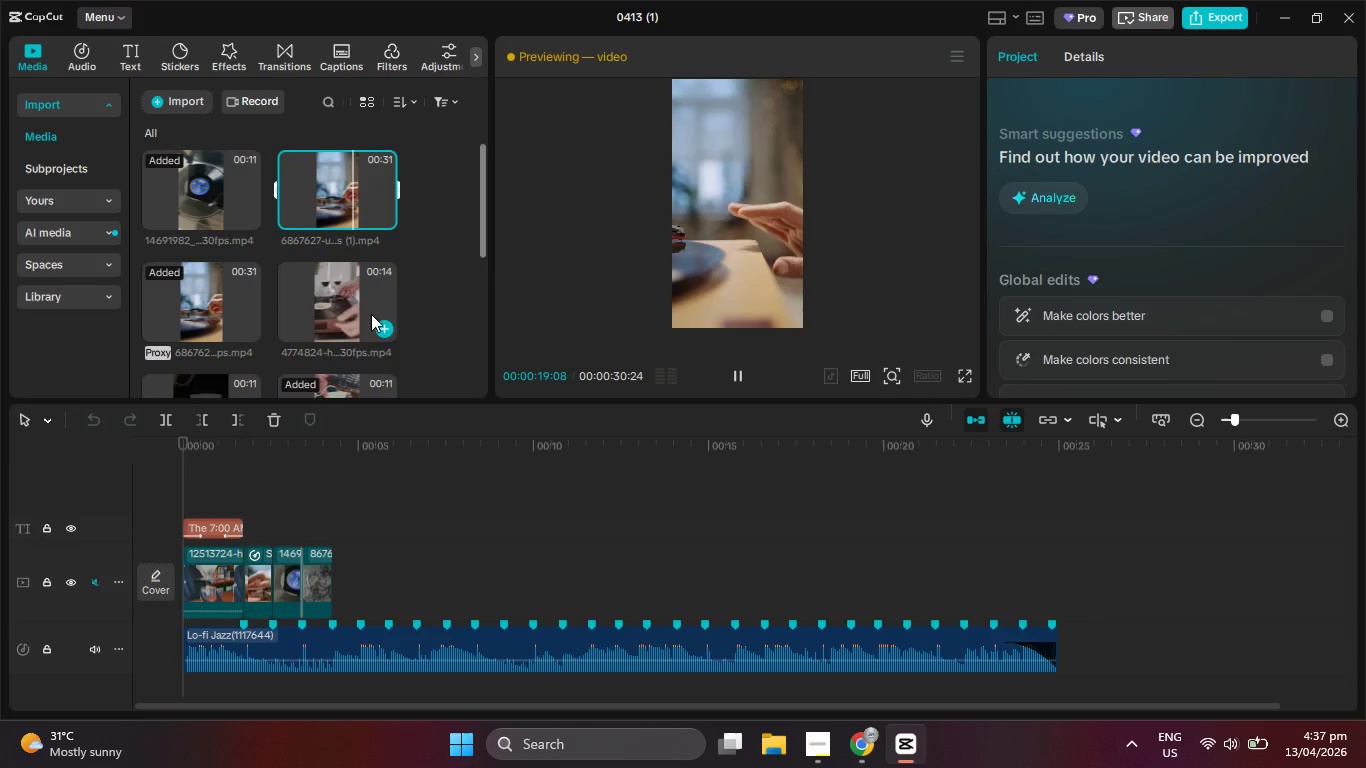 
scroll: coordinate [371, 314], scroll_direction: down, amount: 2.0
 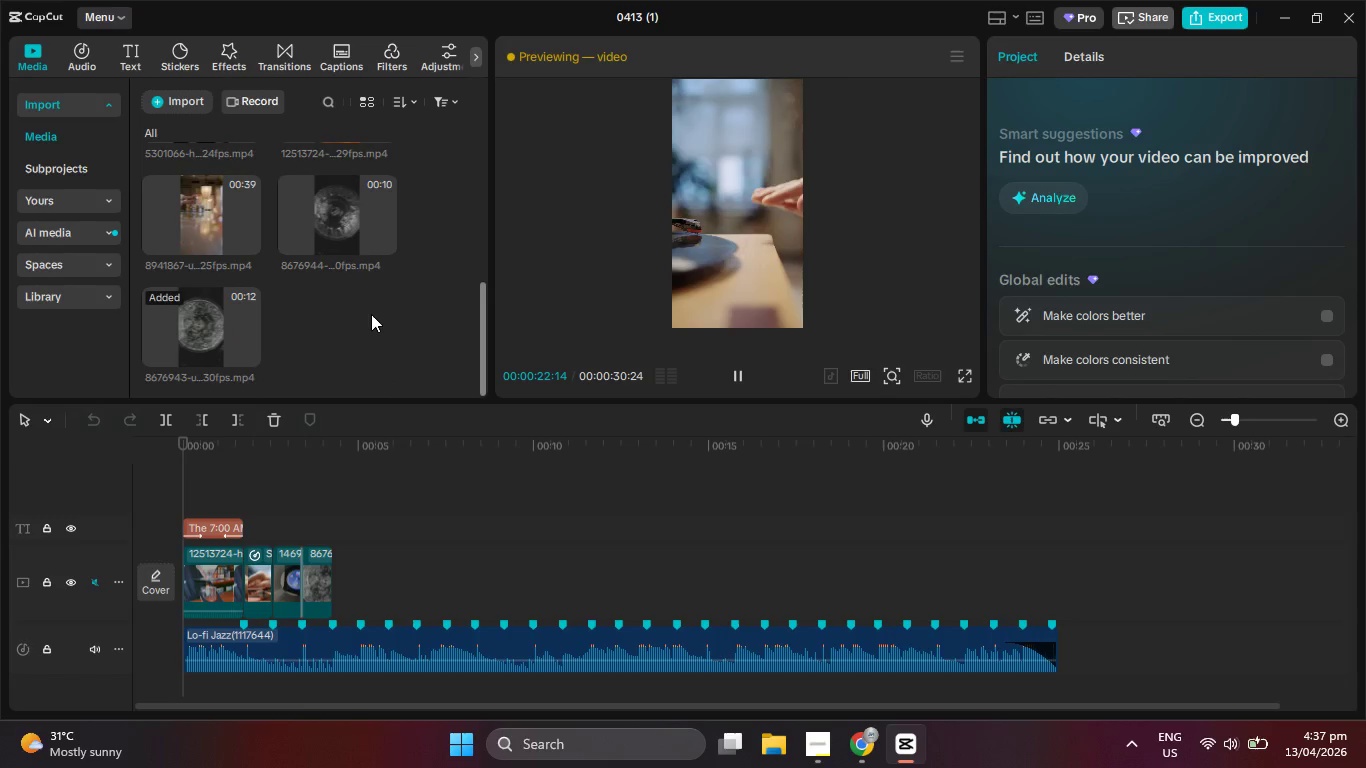 
scroll: coordinate [371, 314], scroll_direction: up, amount: 3.0
 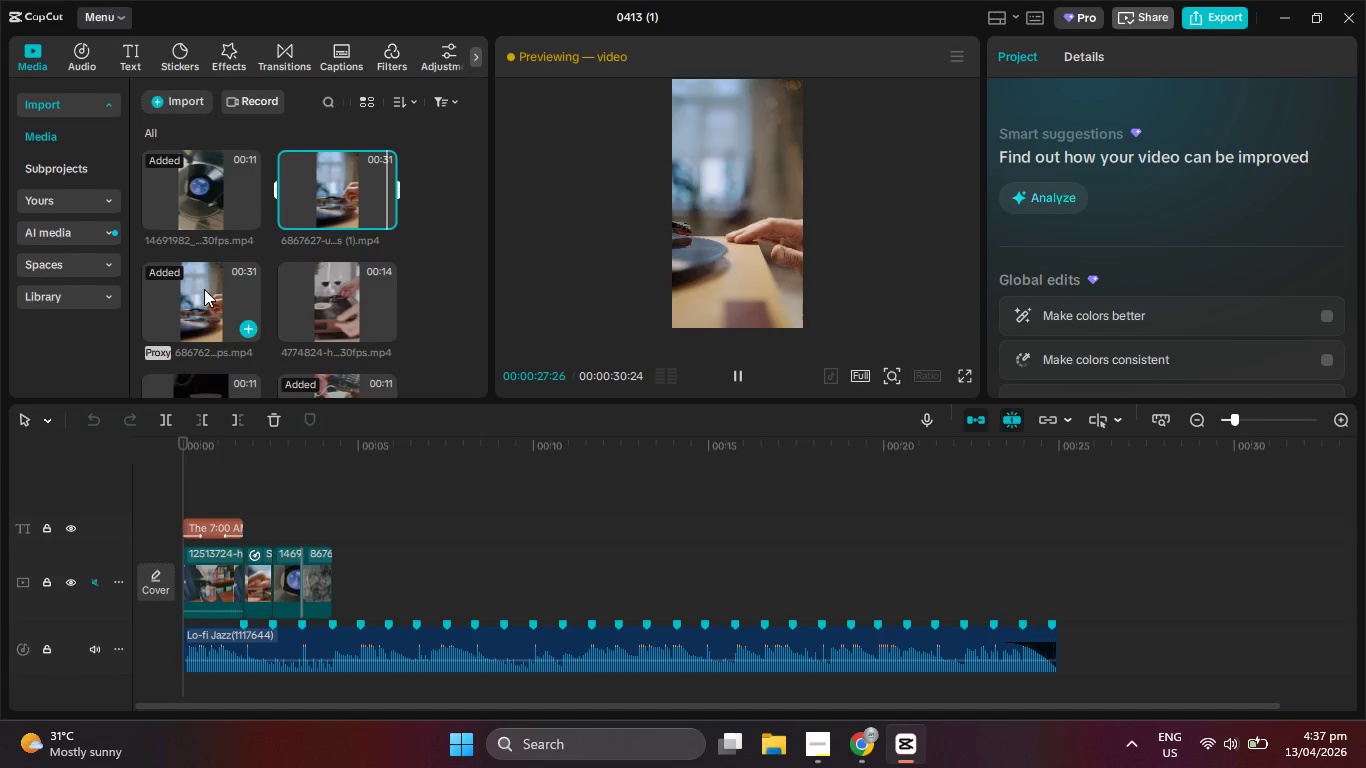 
wait(8.19)
 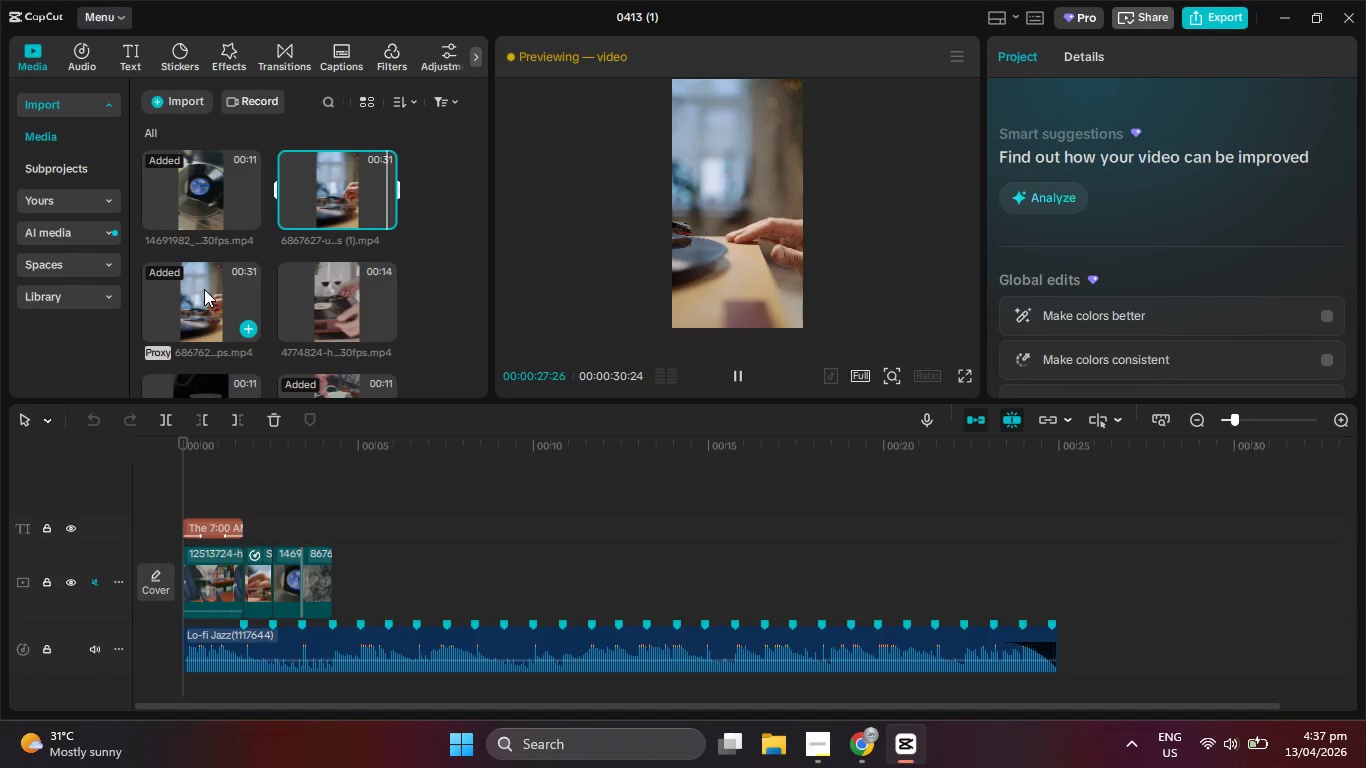 
left_click([224, 296])
 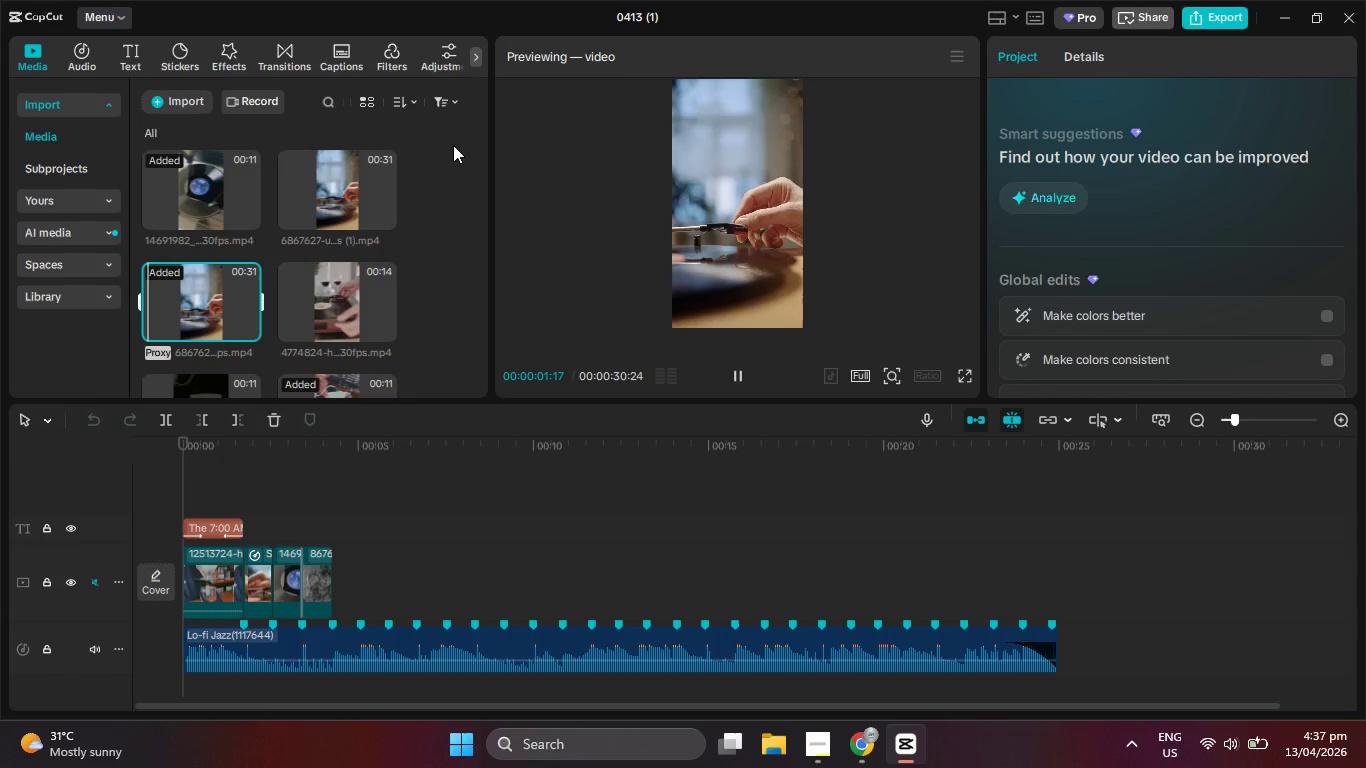 
scroll: coordinate [453, 147], scroll_direction: down, amount: 1.0
 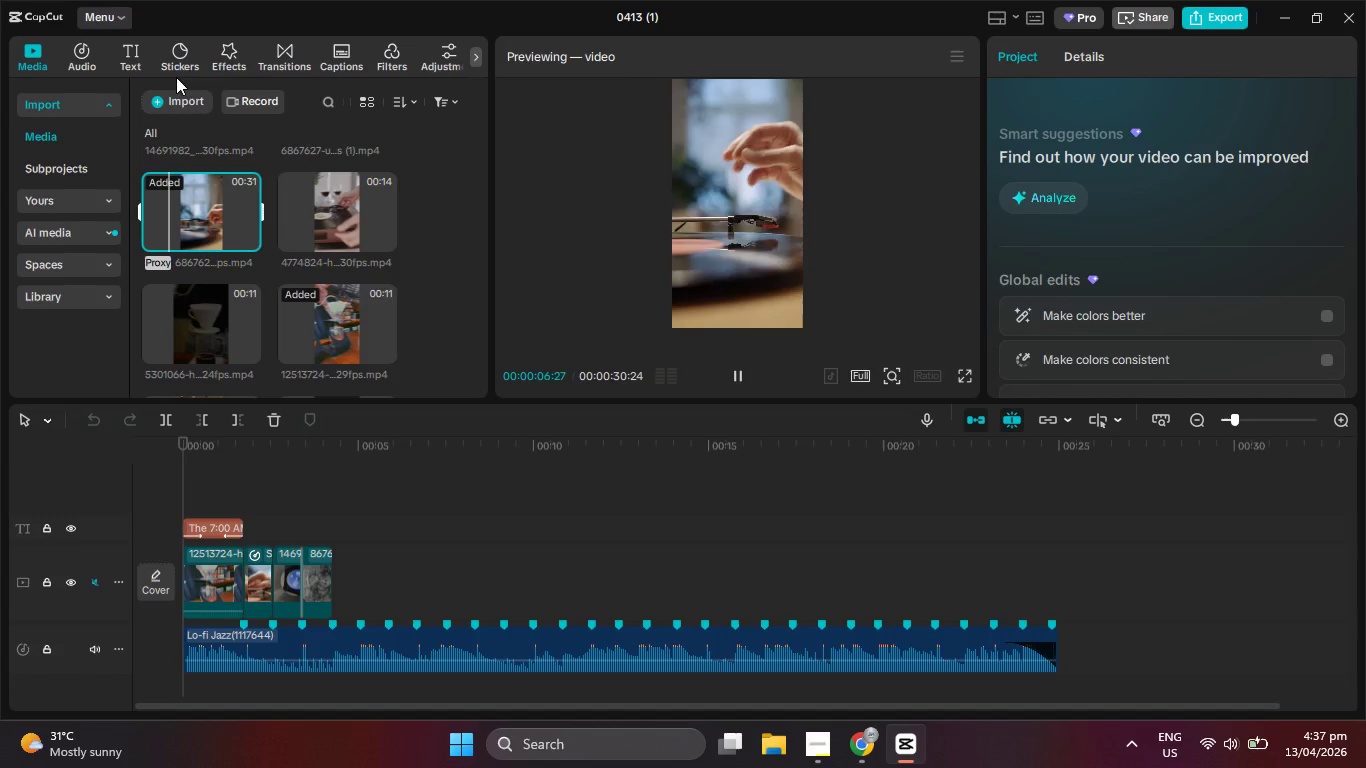 
wait(5.79)
 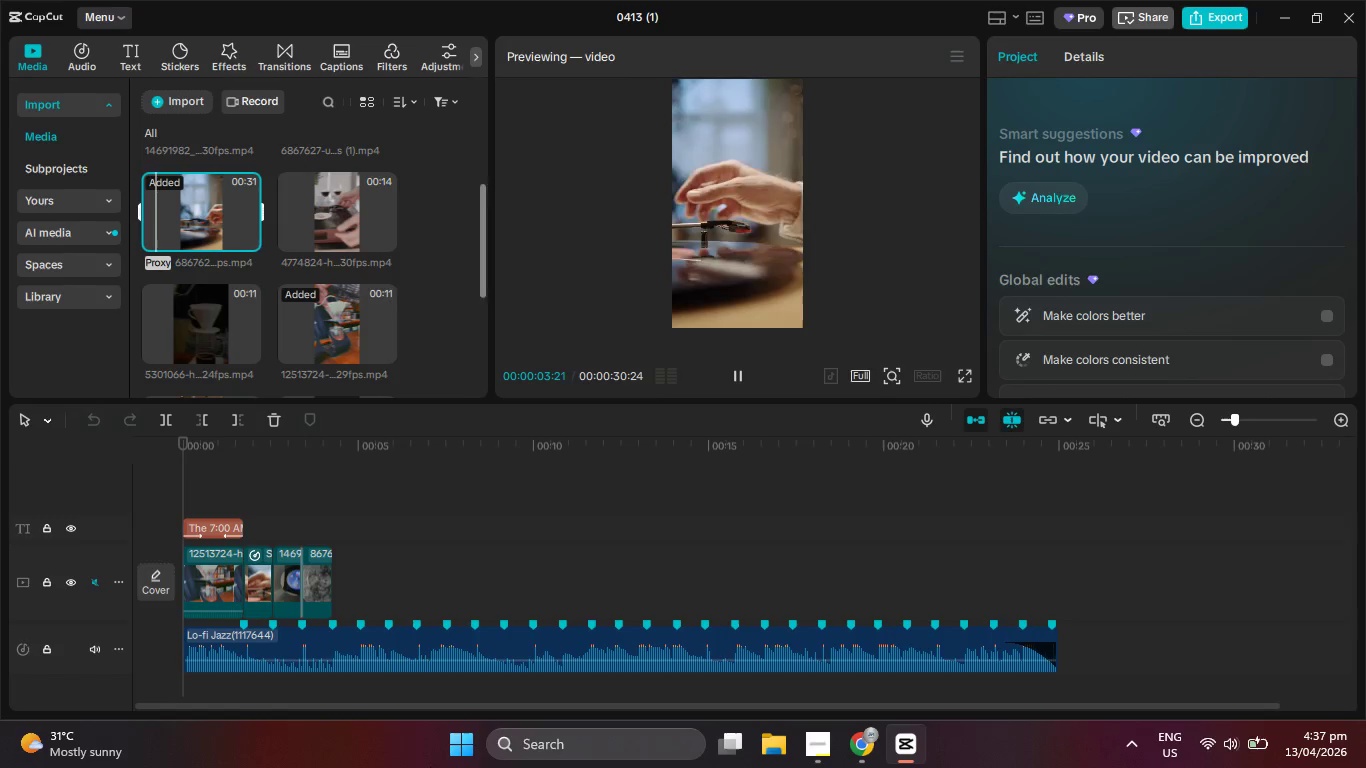 
scroll: coordinate [299, 311], scroll_direction: up, amount: 3.0
 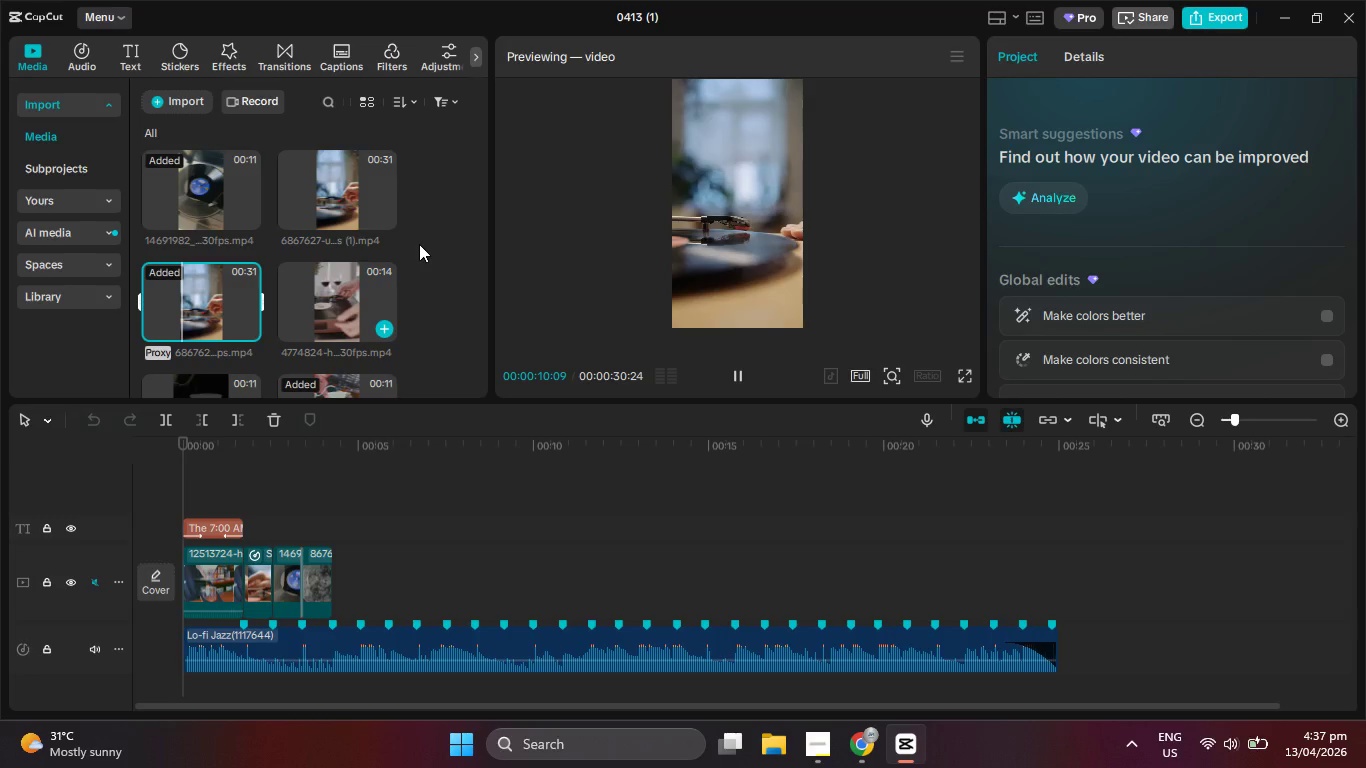 
scroll: coordinate [419, 244], scroll_direction: down, amount: 4.0
 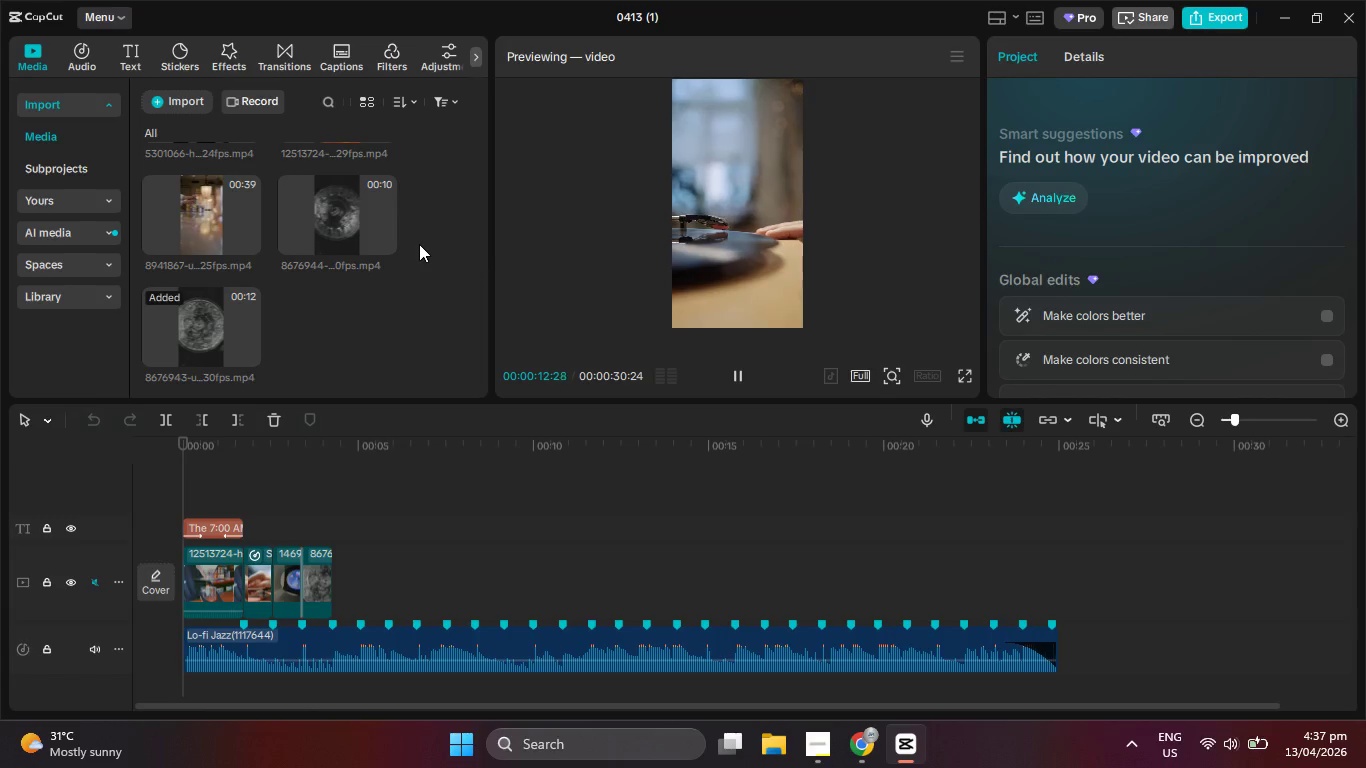 
scroll: coordinate [419, 244], scroll_direction: up, amount: 7.0
 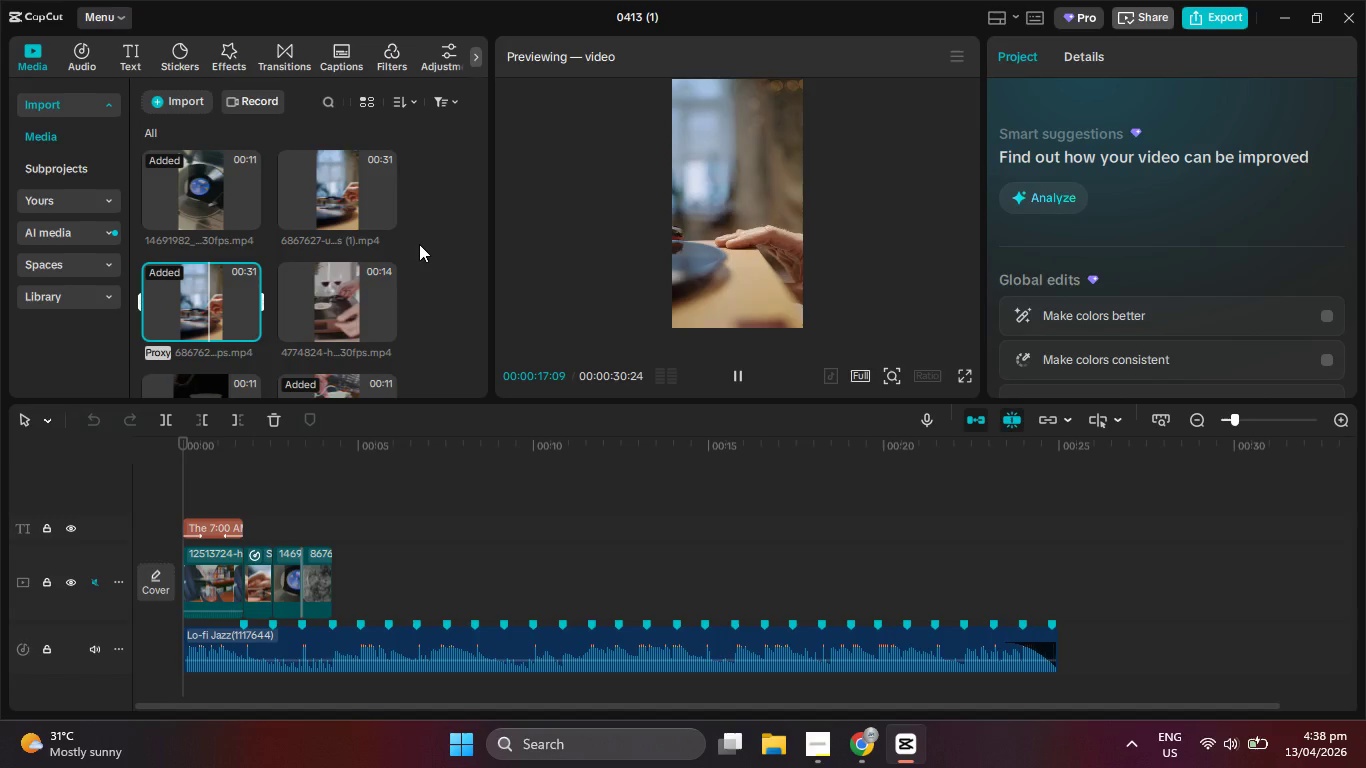 
scroll: coordinate [419, 244], scroll_direction: down, amount: 1.0
 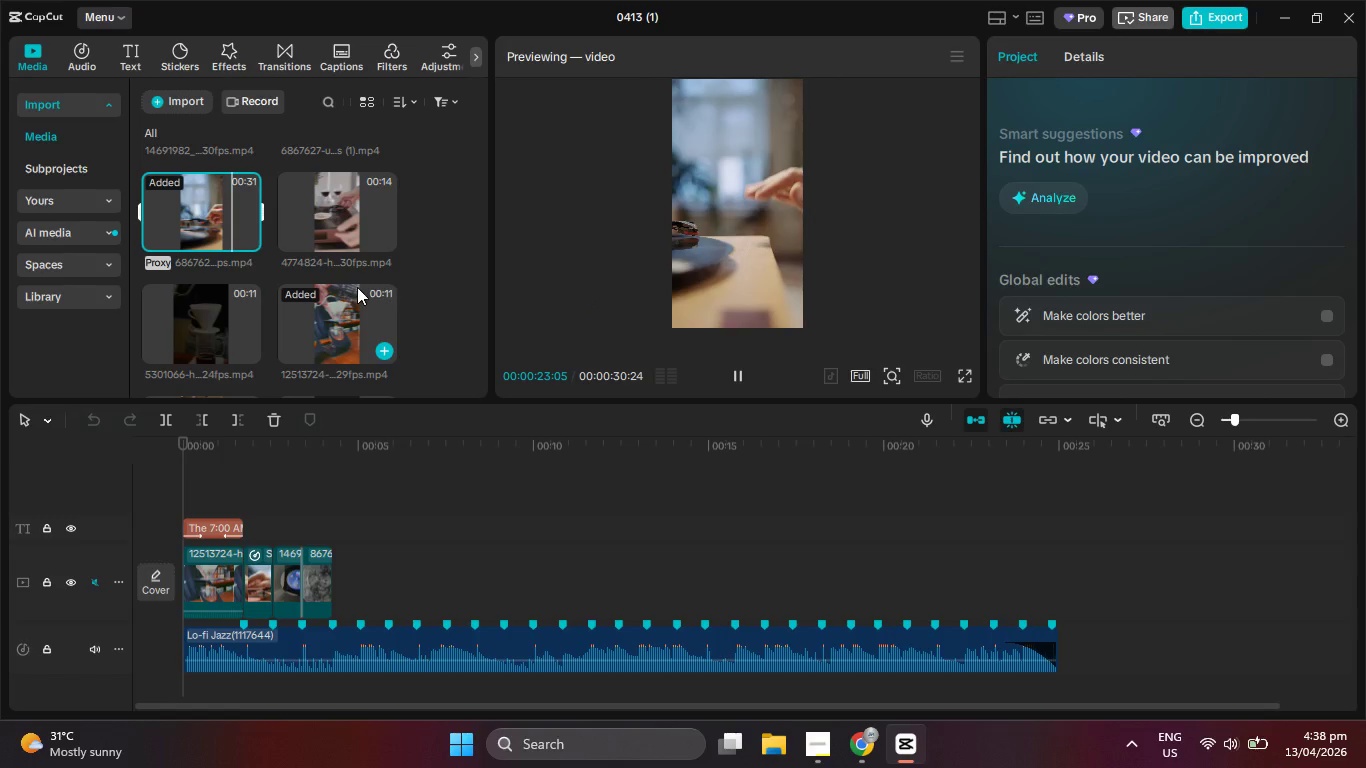 
wait(9.78)
 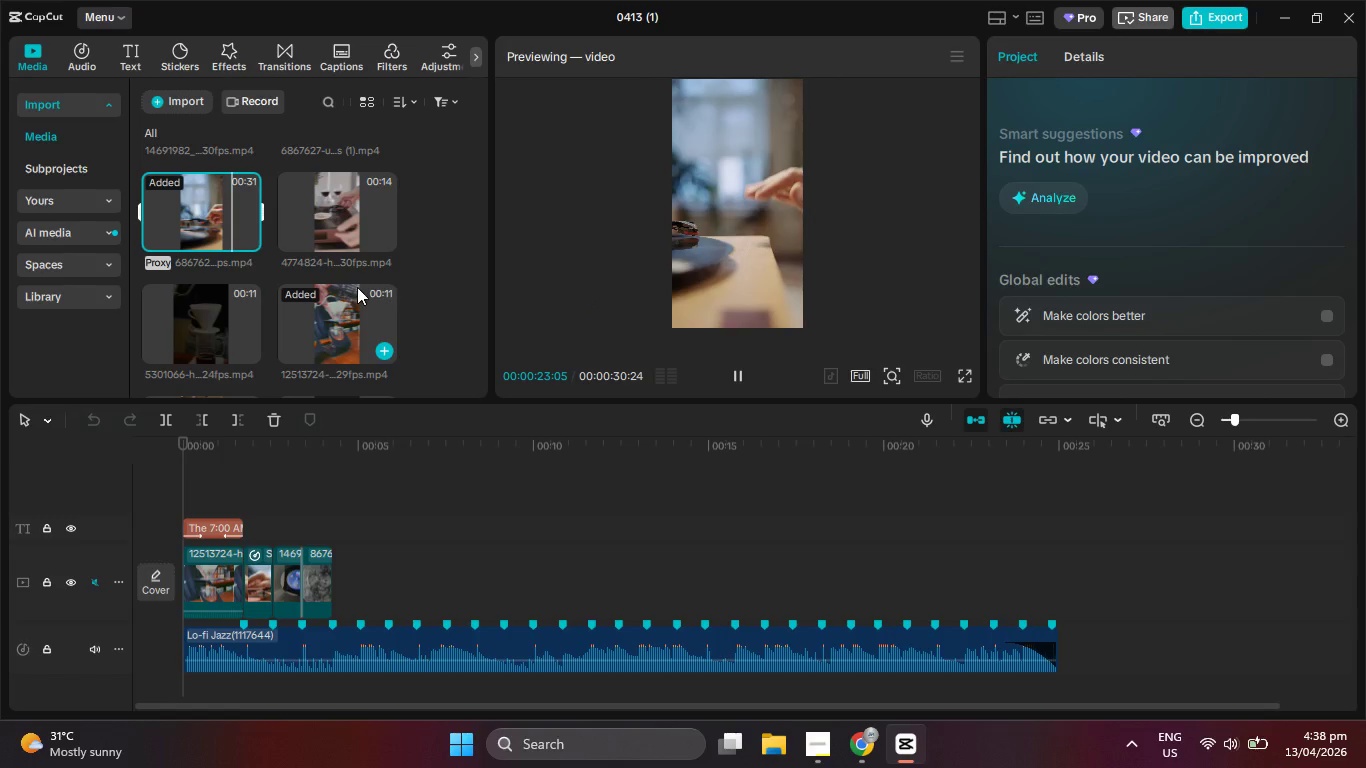 
left_click([319, 219])
 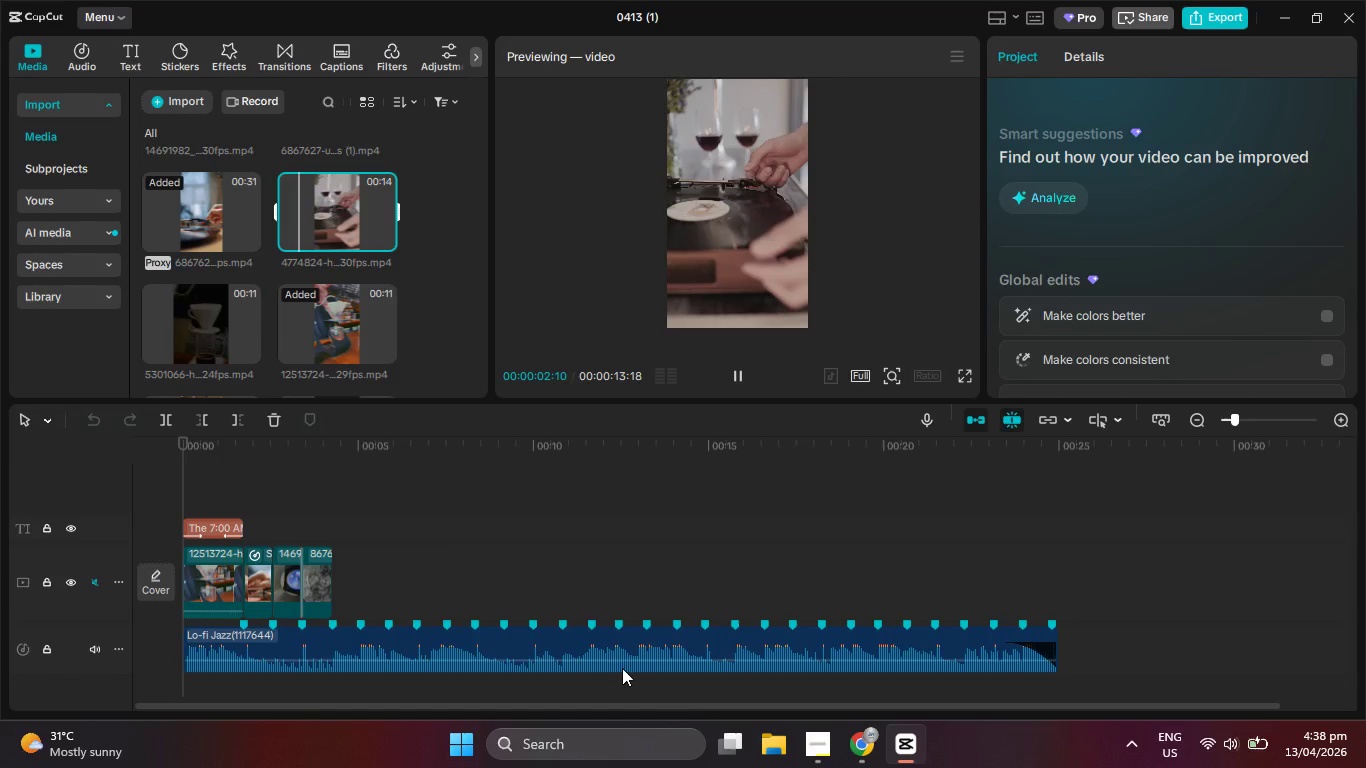 
left_click([826, 752])